 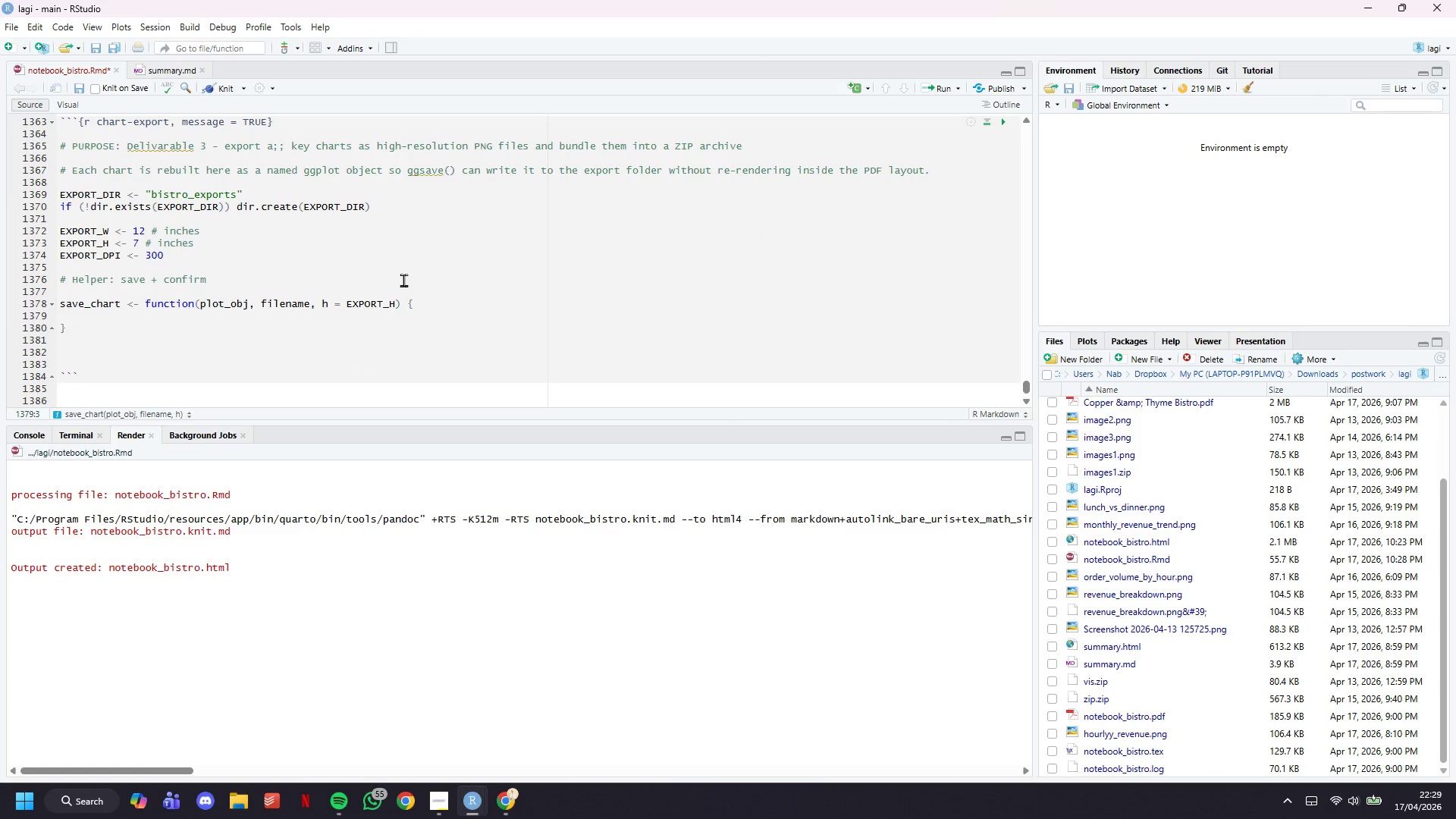 
type(filea)
 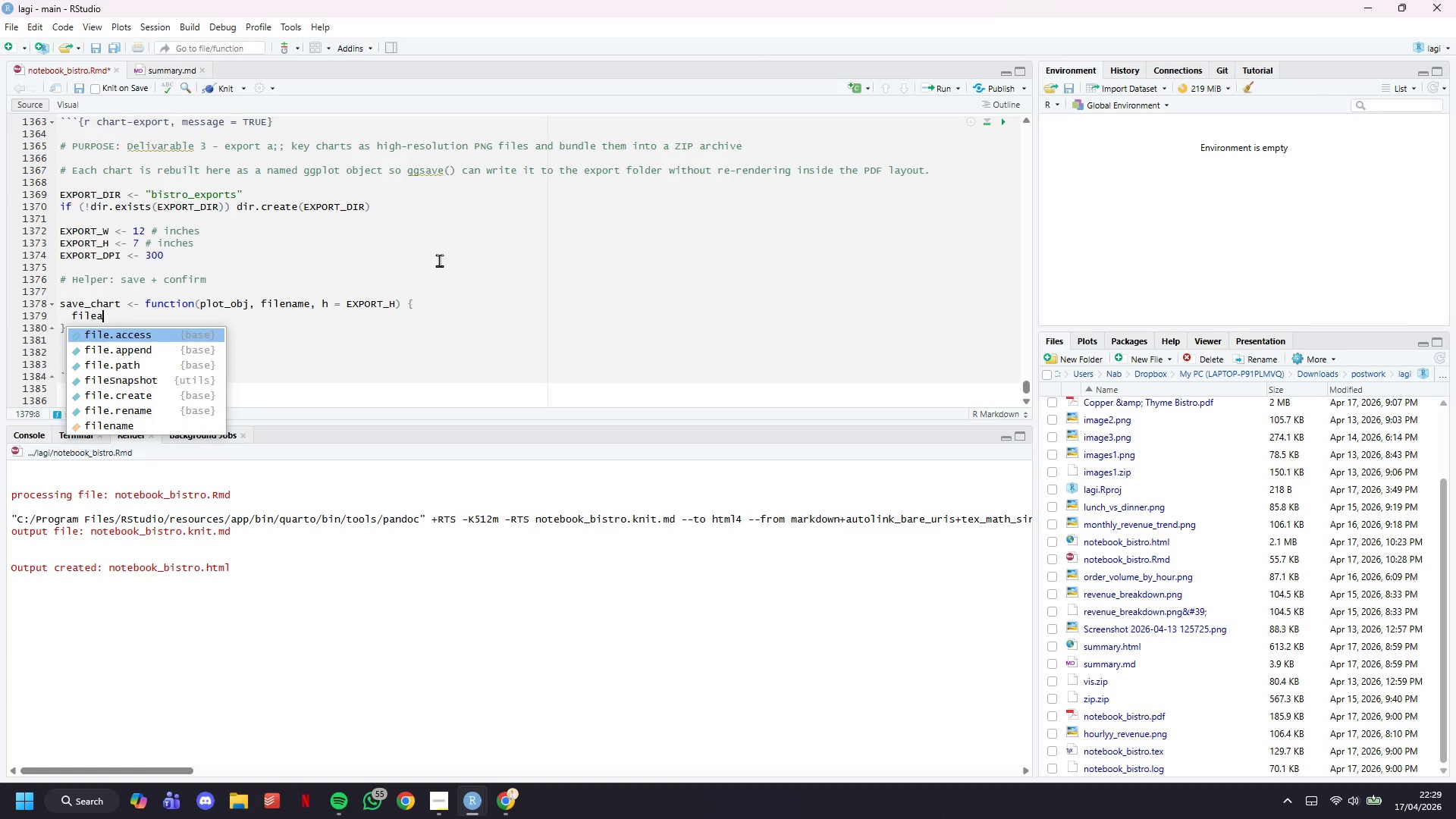 
key(Backspace)
type(path )
 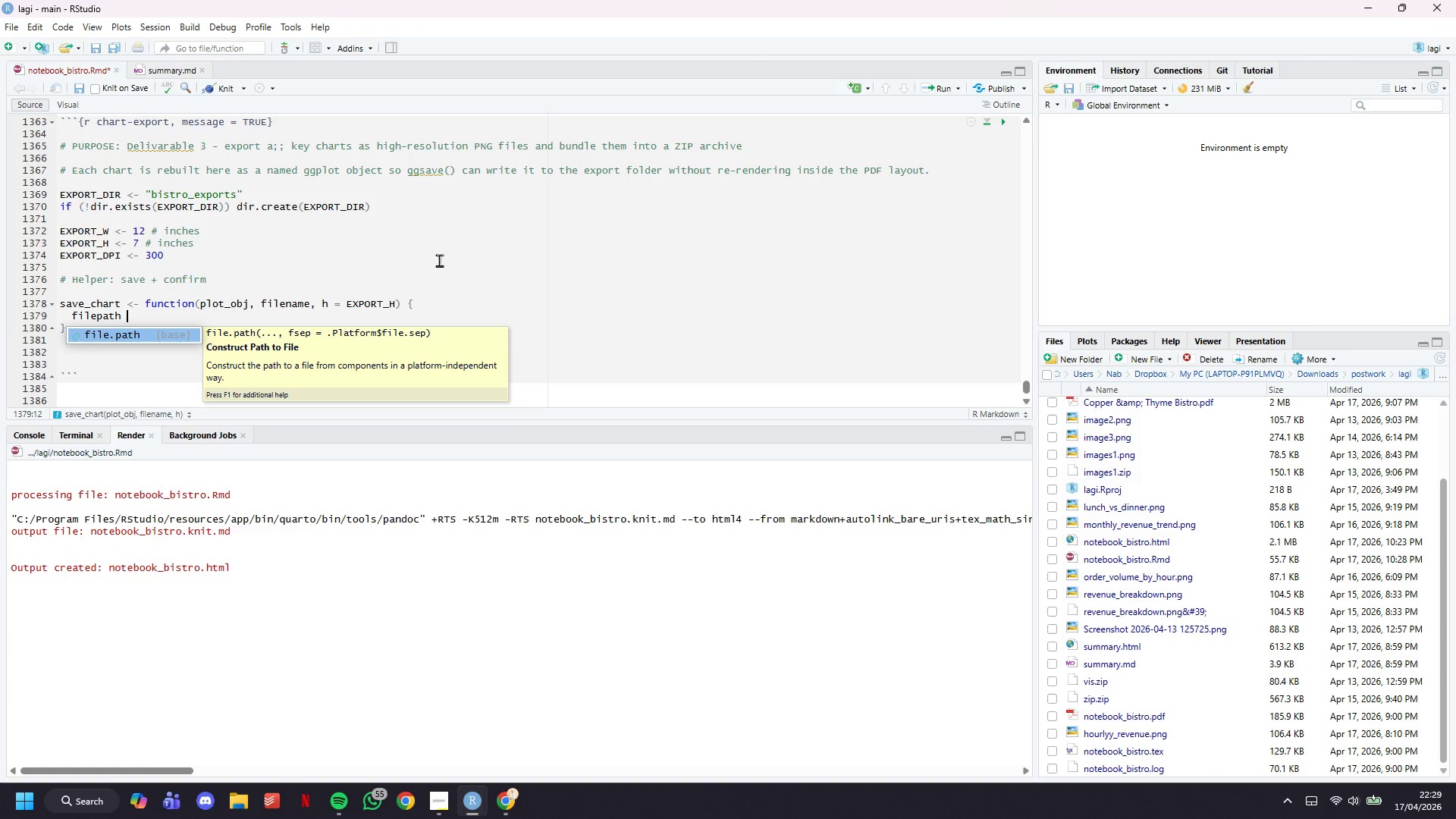 
wait(7.86)
 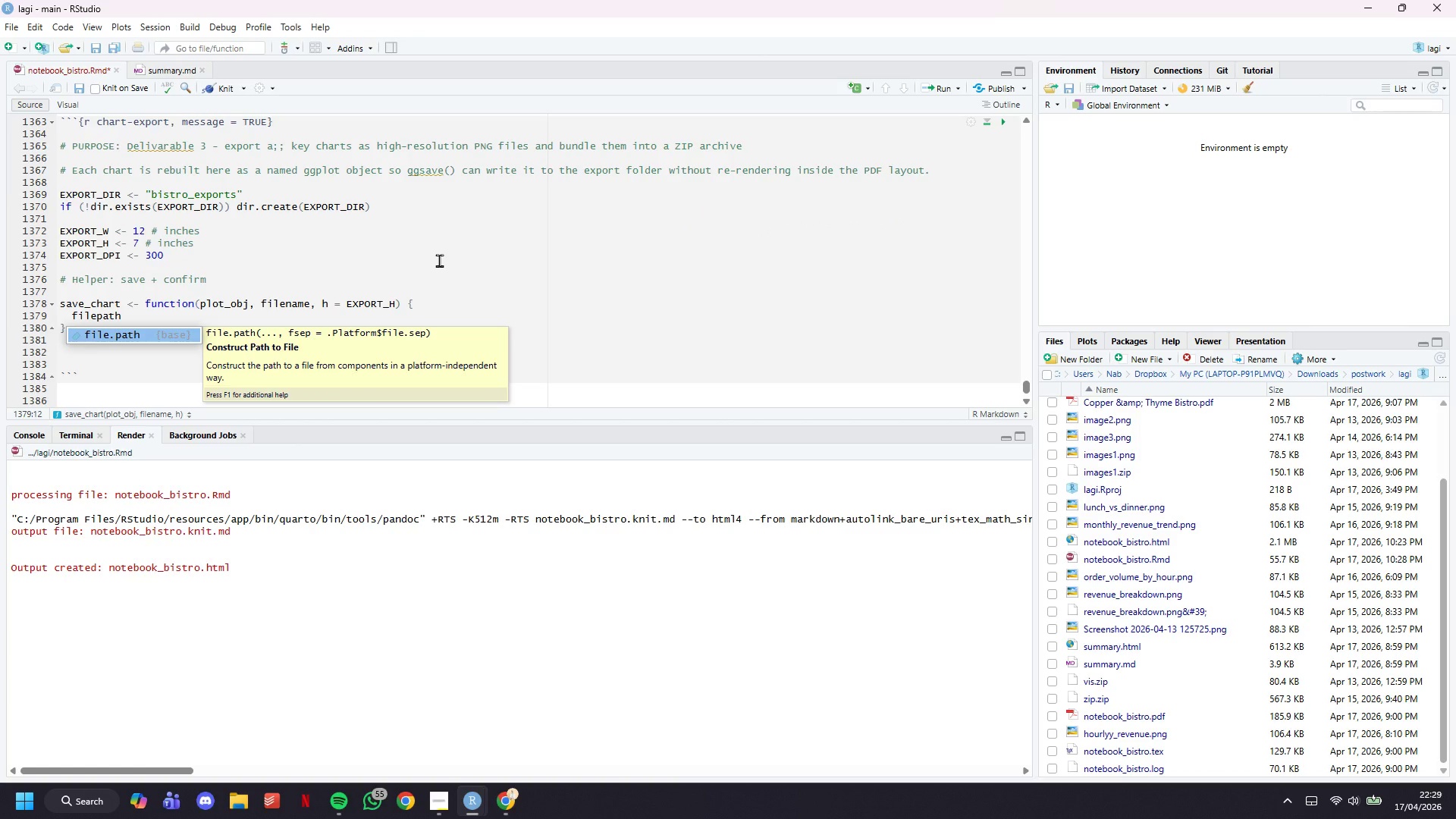 
type(<- file.path(EXPORT_DIR, filename)
 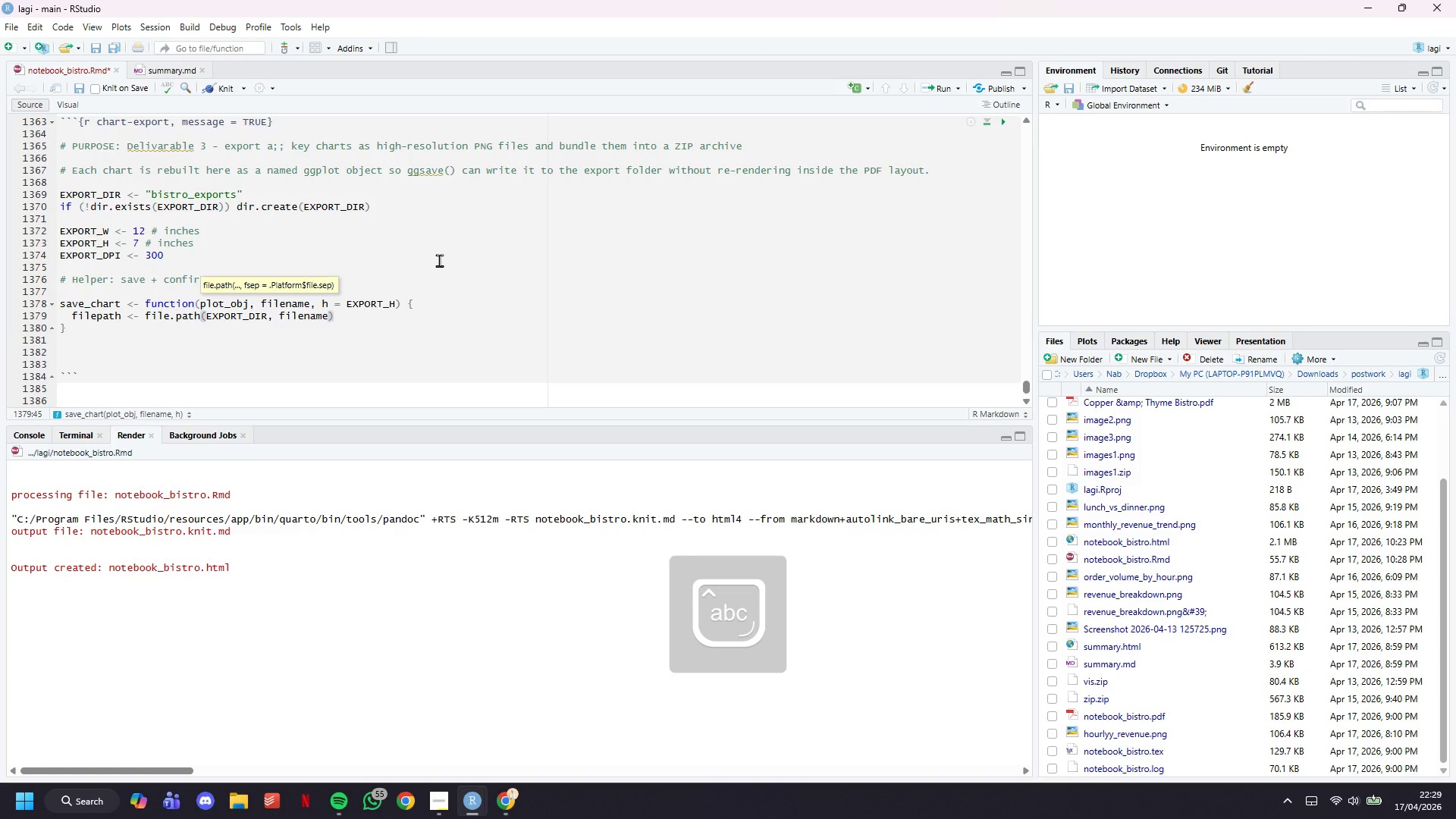 
key(ArrowRight)
 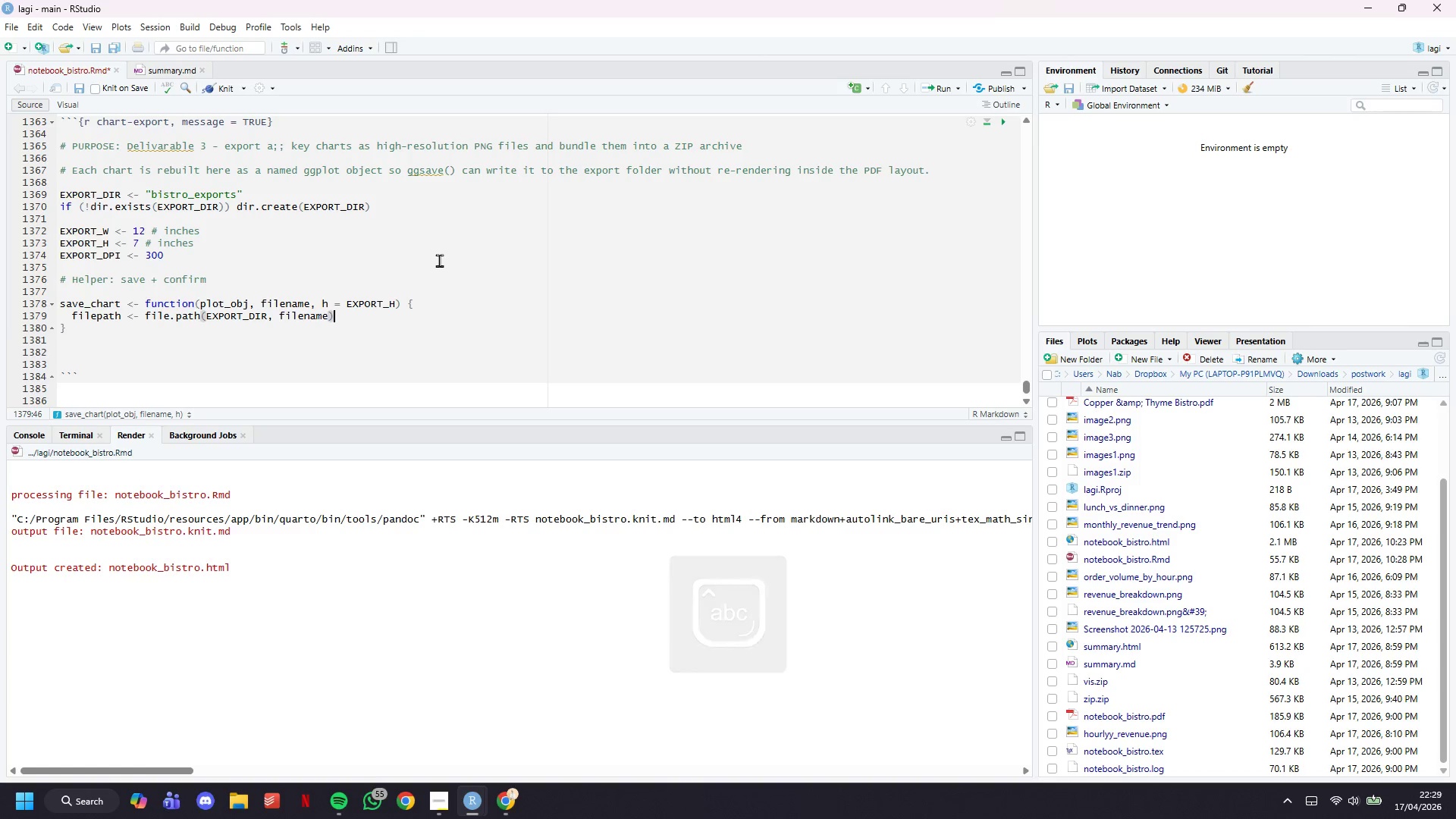 
key(Enter)
 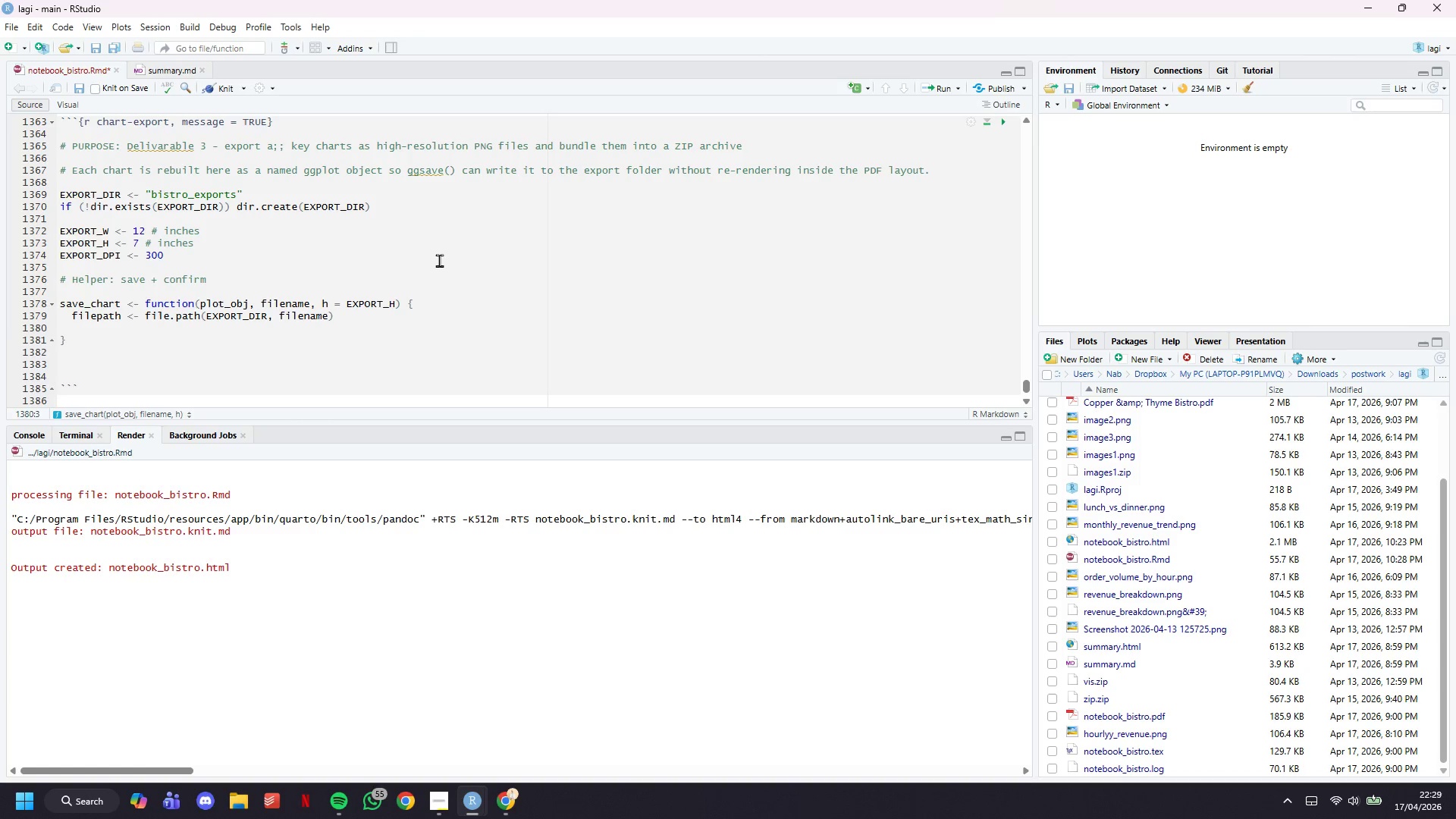 
type(ggsave()
 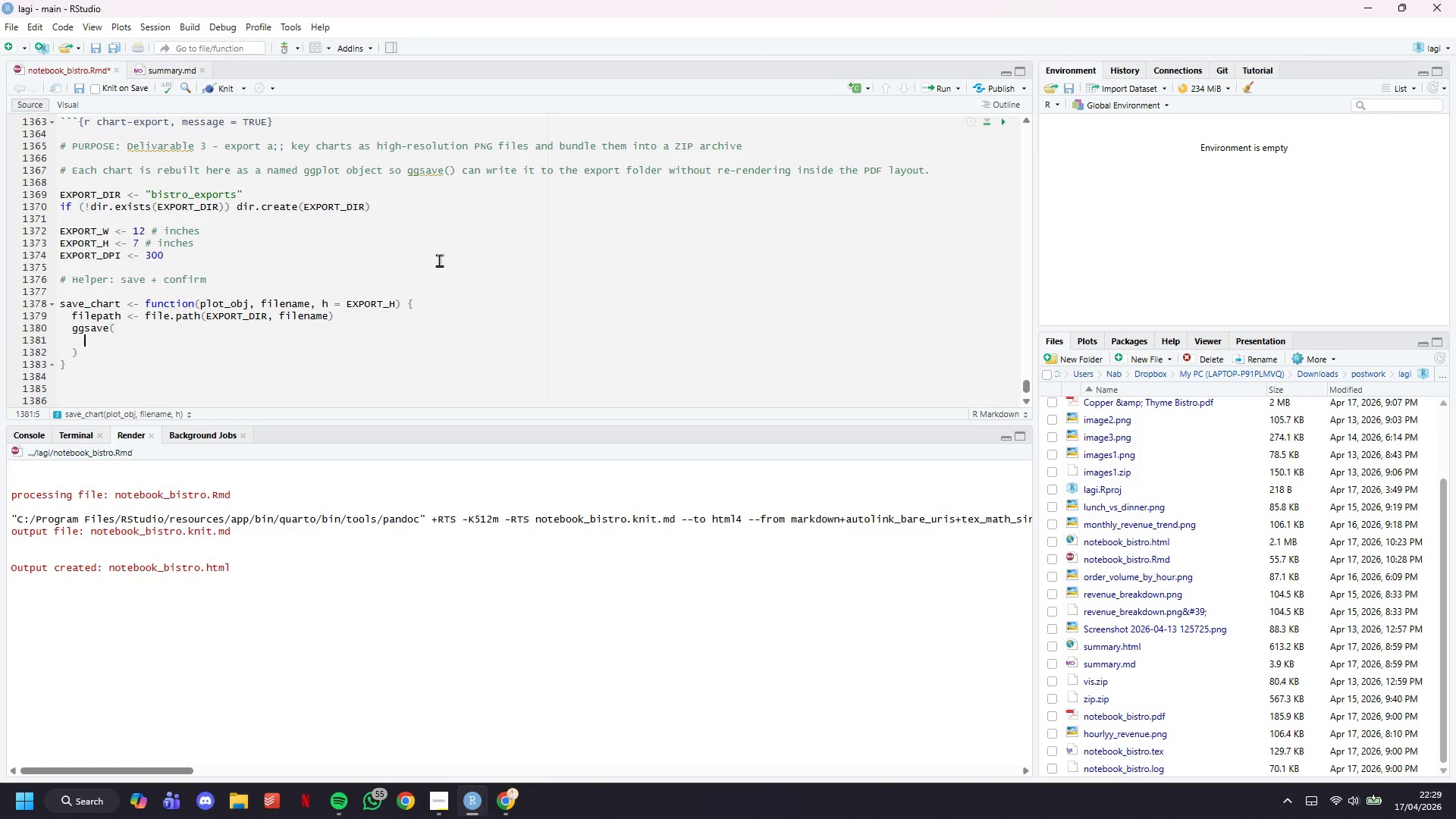 
key(Enter)
 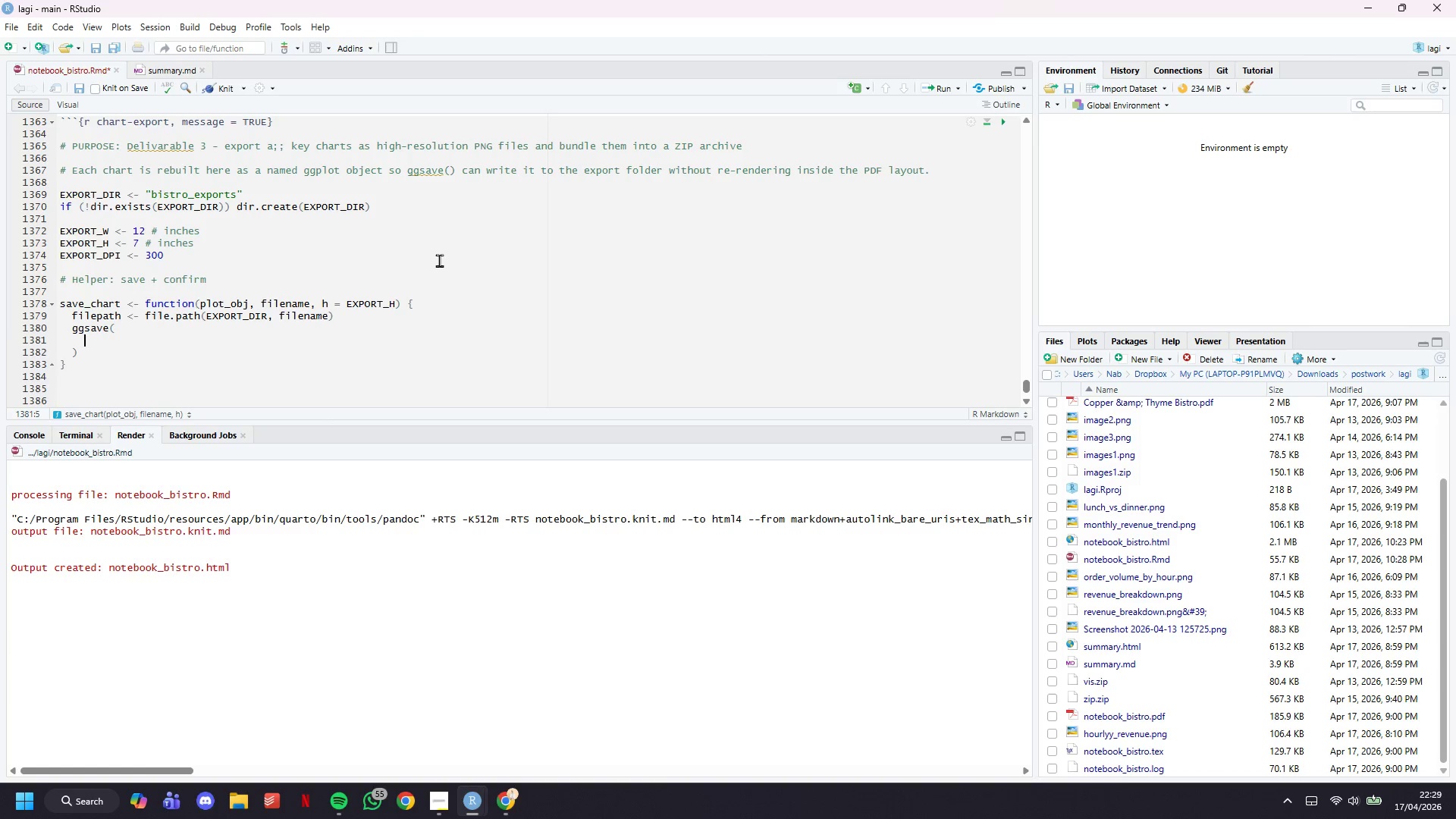 
type(filename = filepath,)
 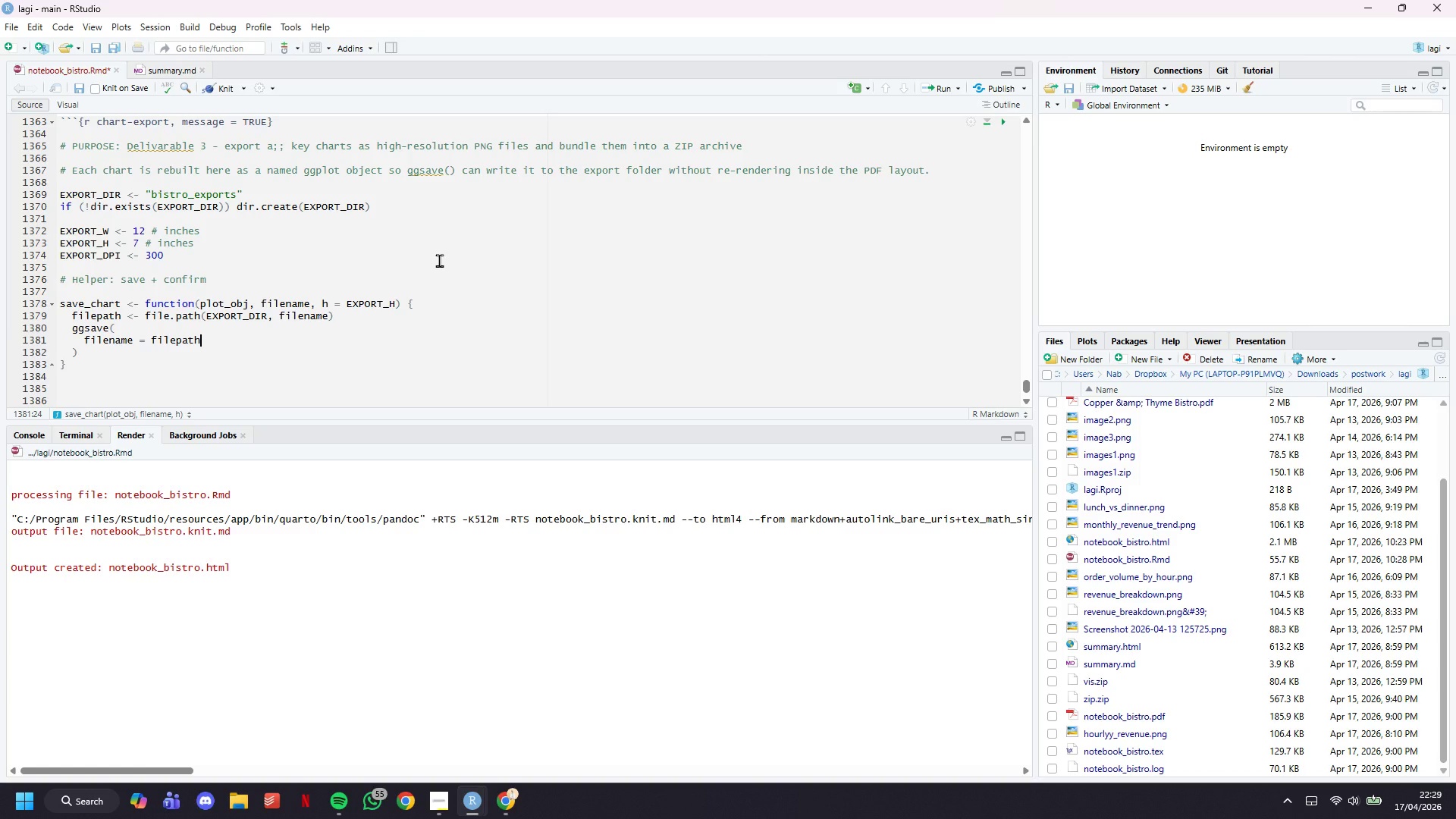 
 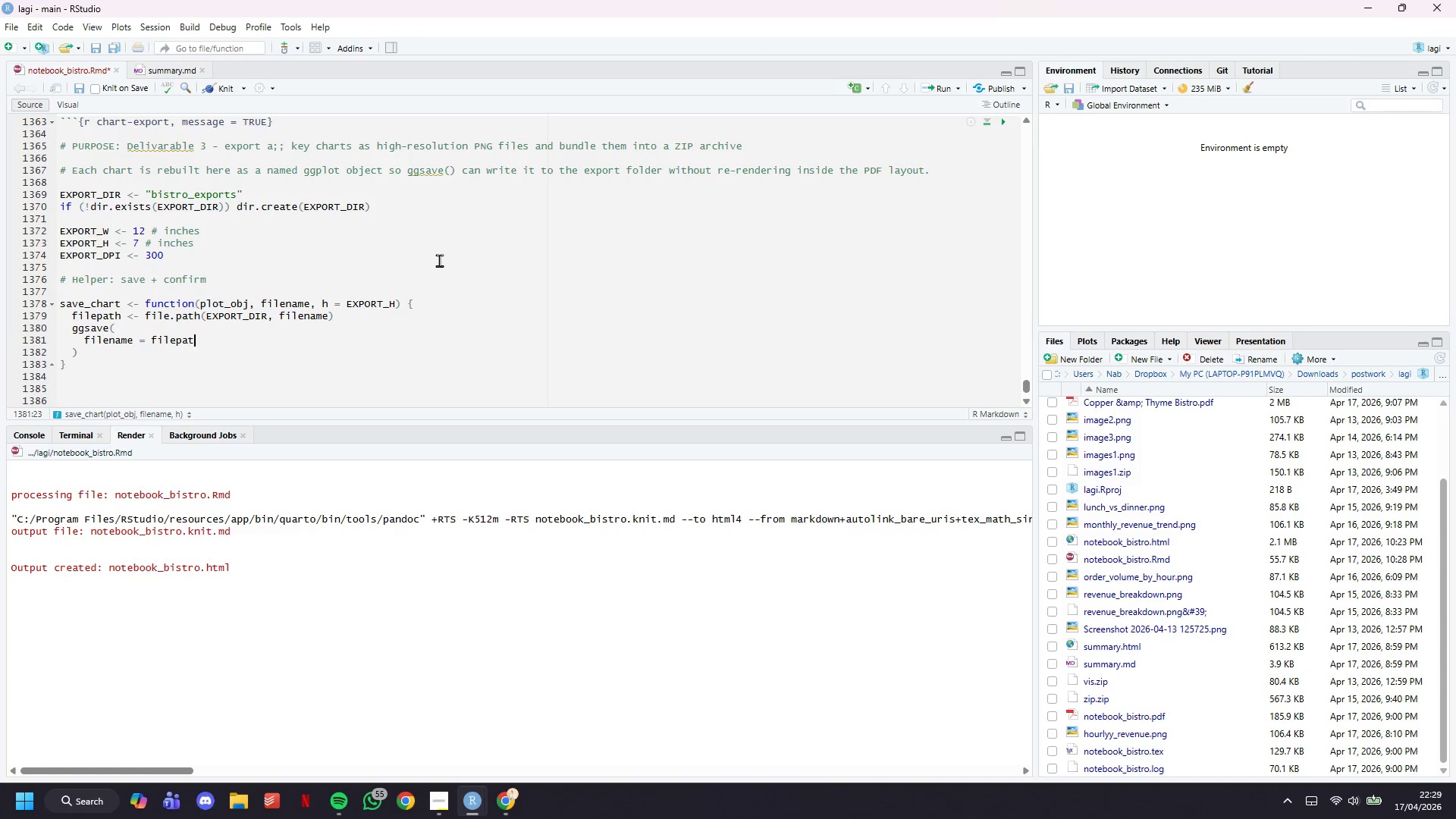 
key(Enter)
 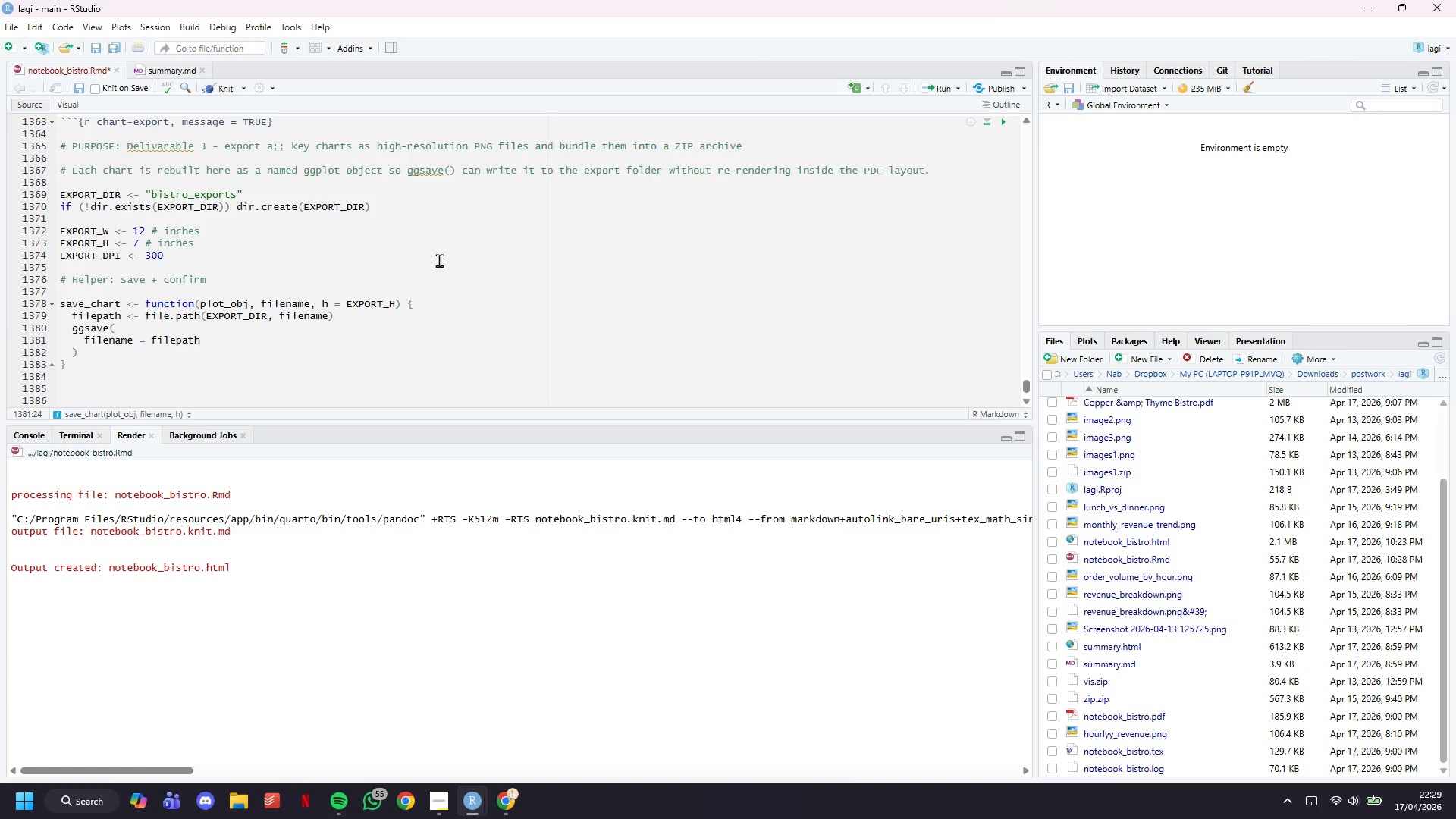 
key(Enter)
 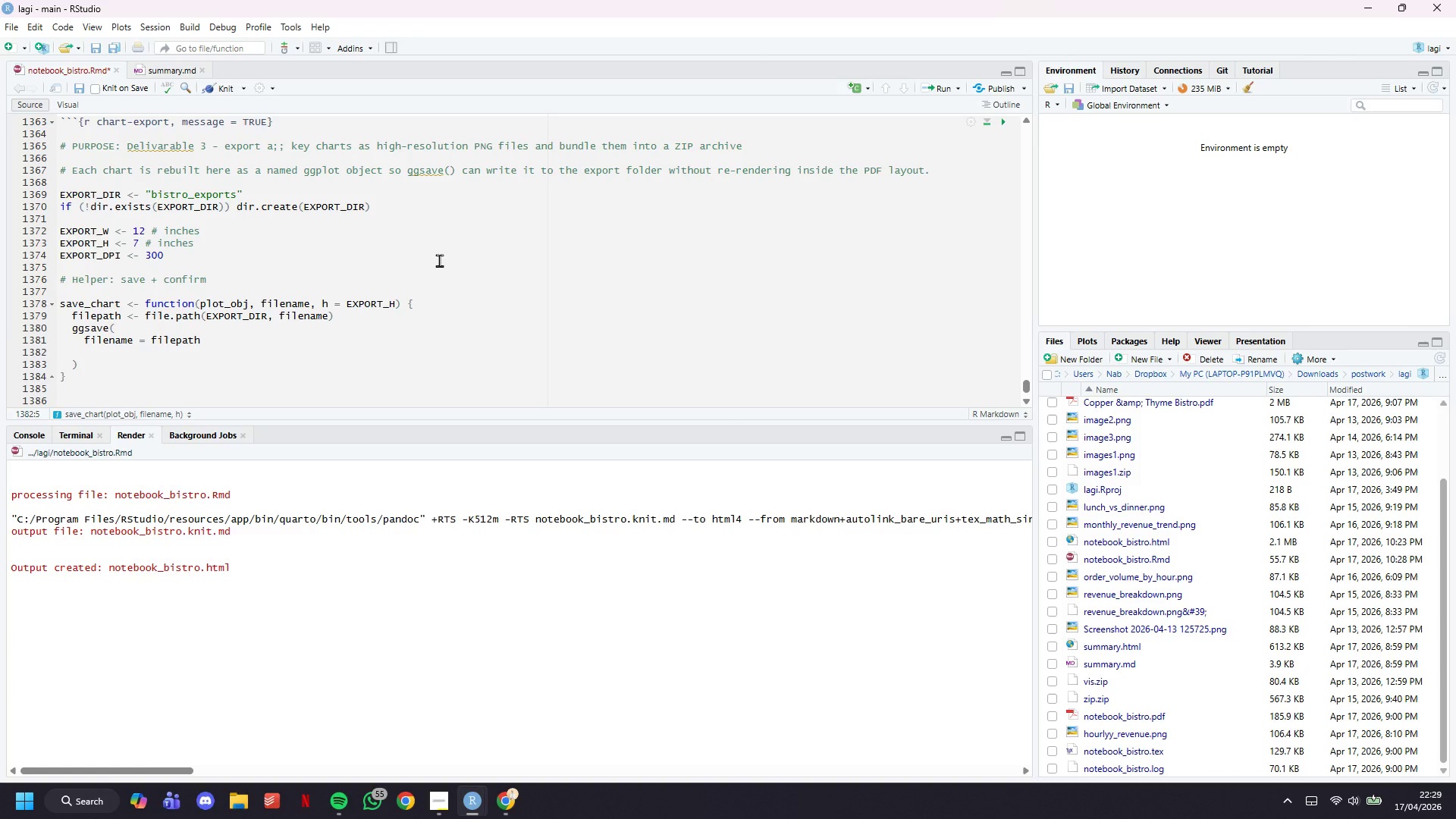 
type(plot = plot_obj,)
 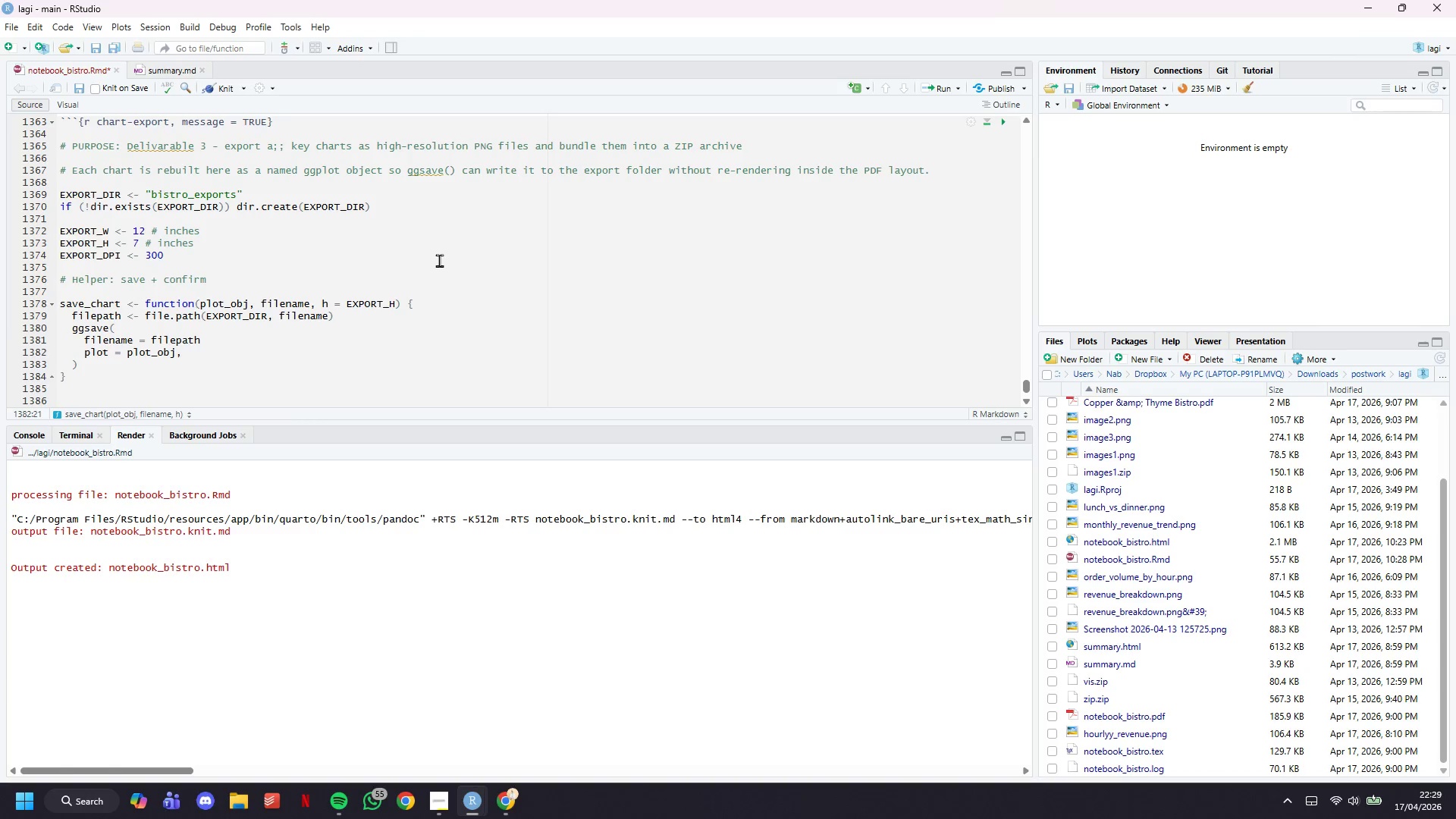 
key(Enter)
 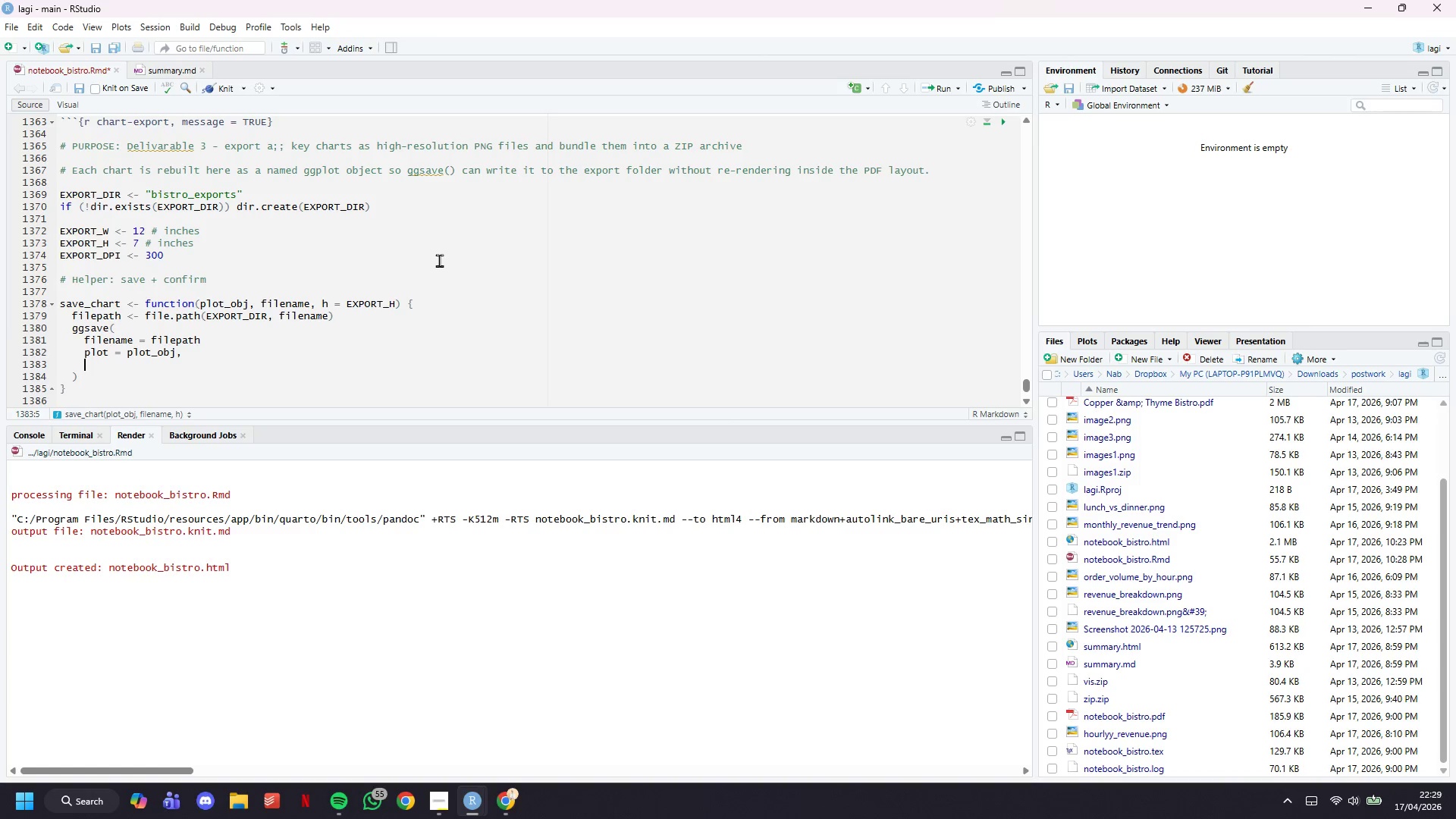 
type(width = EXPORT_W,)
 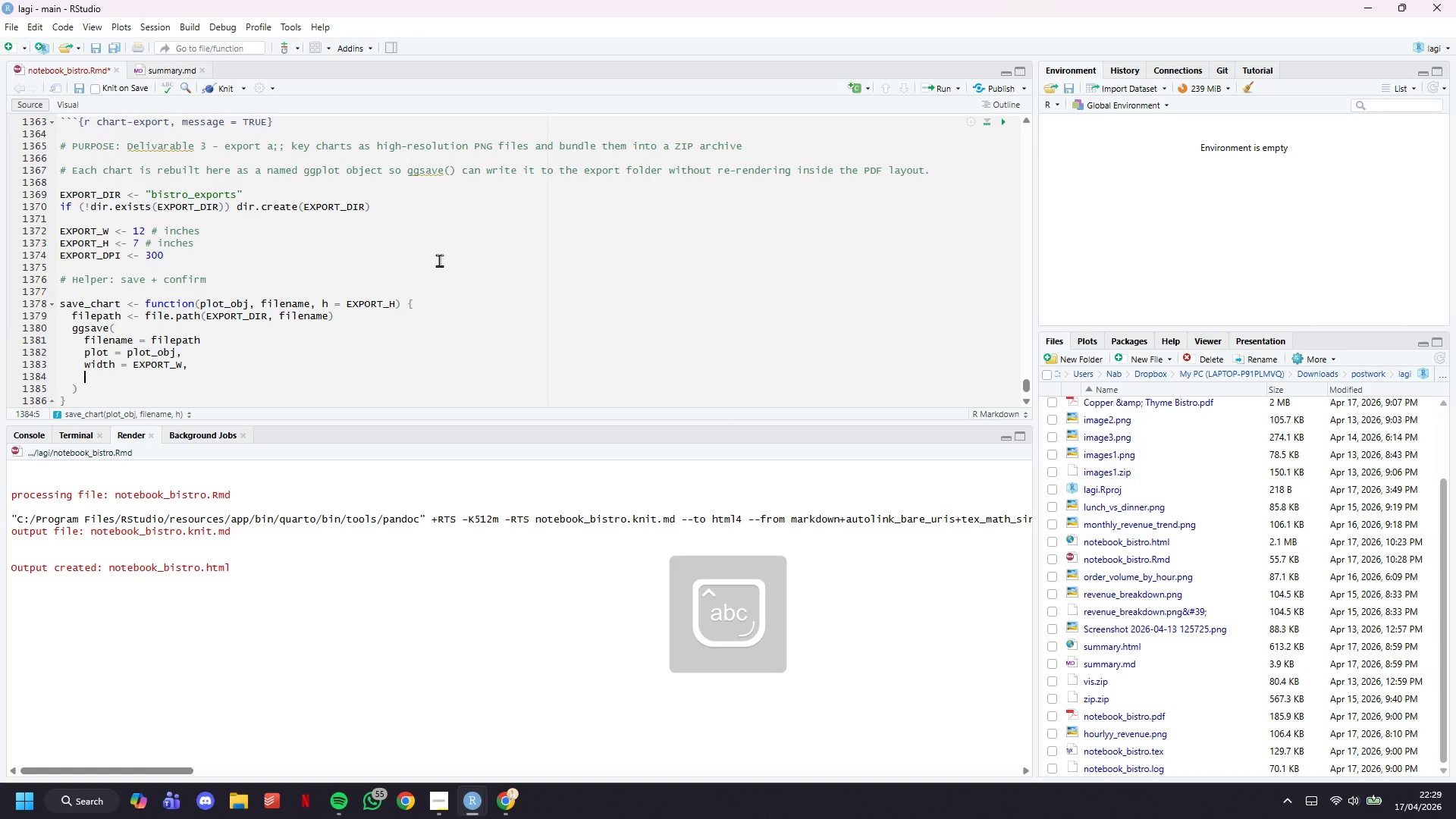 
 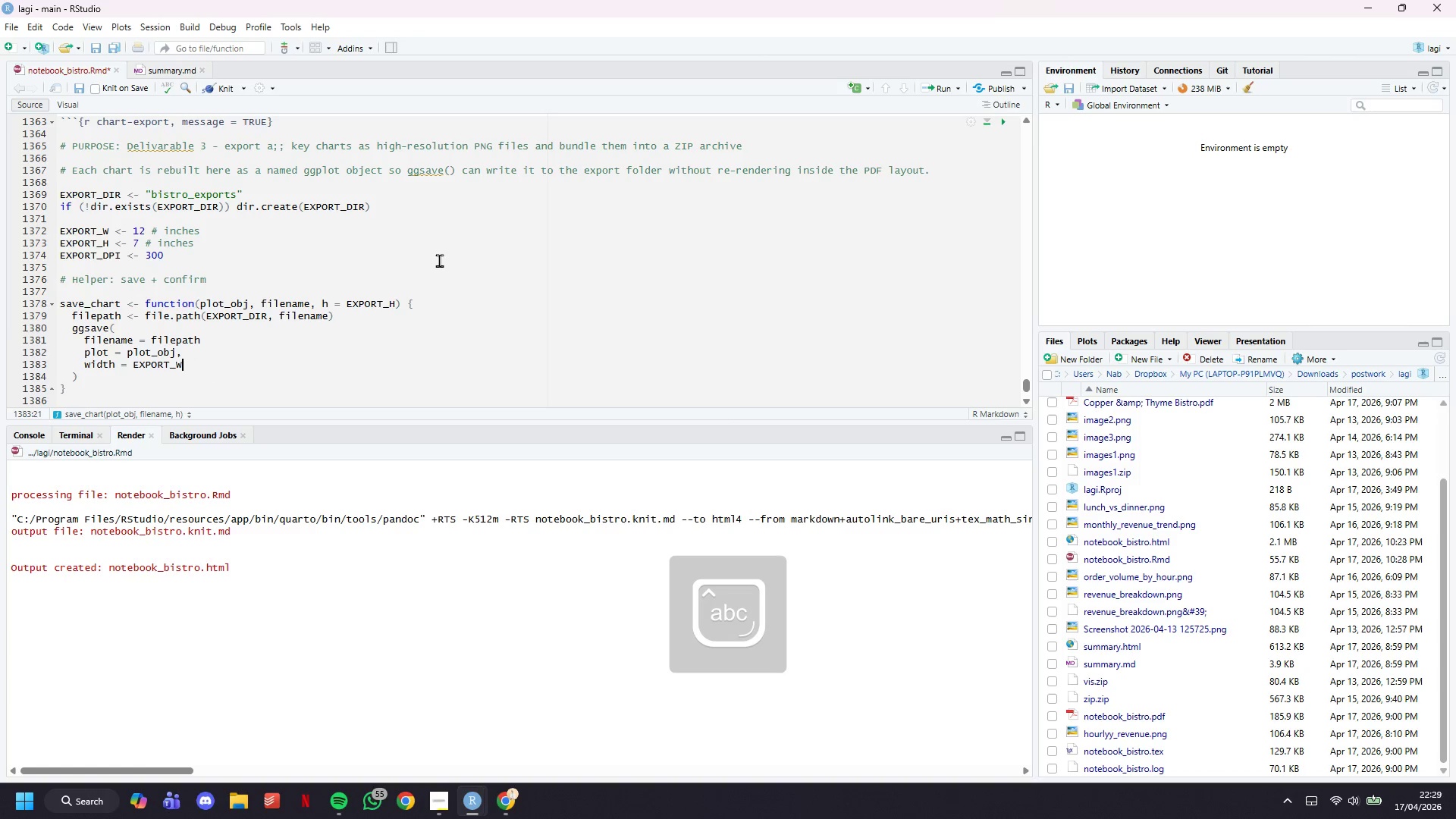 
key(Enter)
 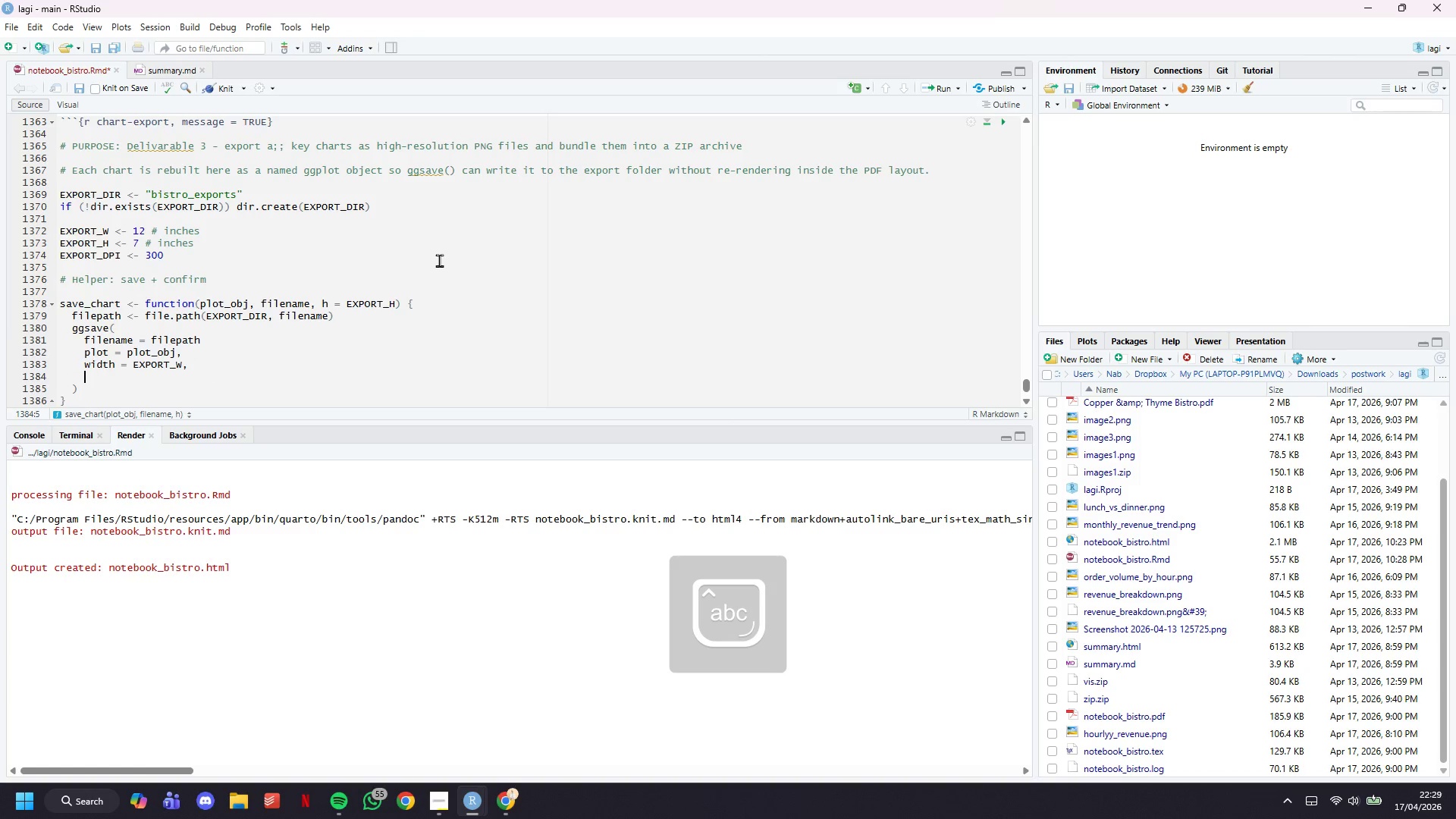 
type(height = h,)
 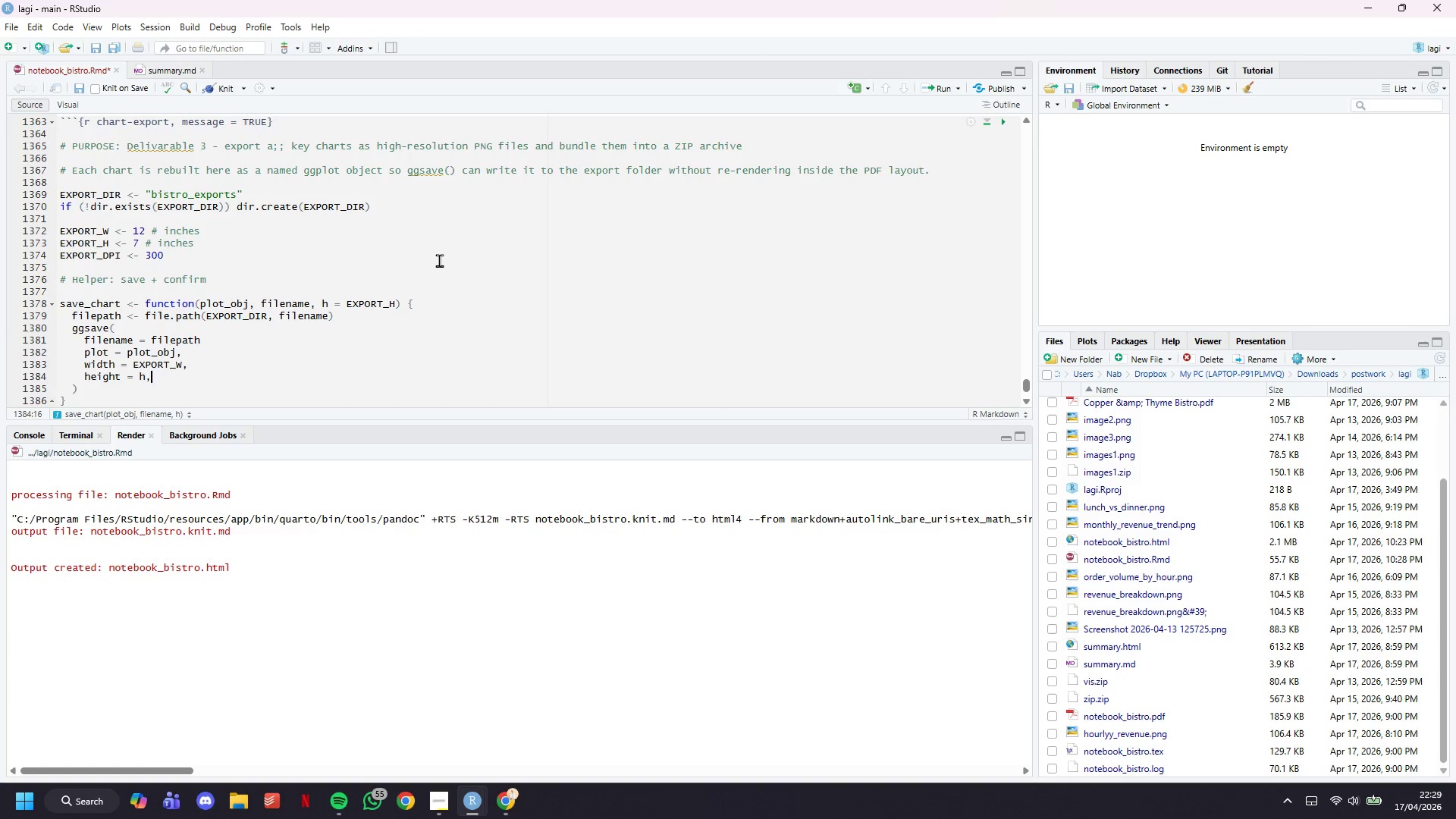 
key(Enter)
 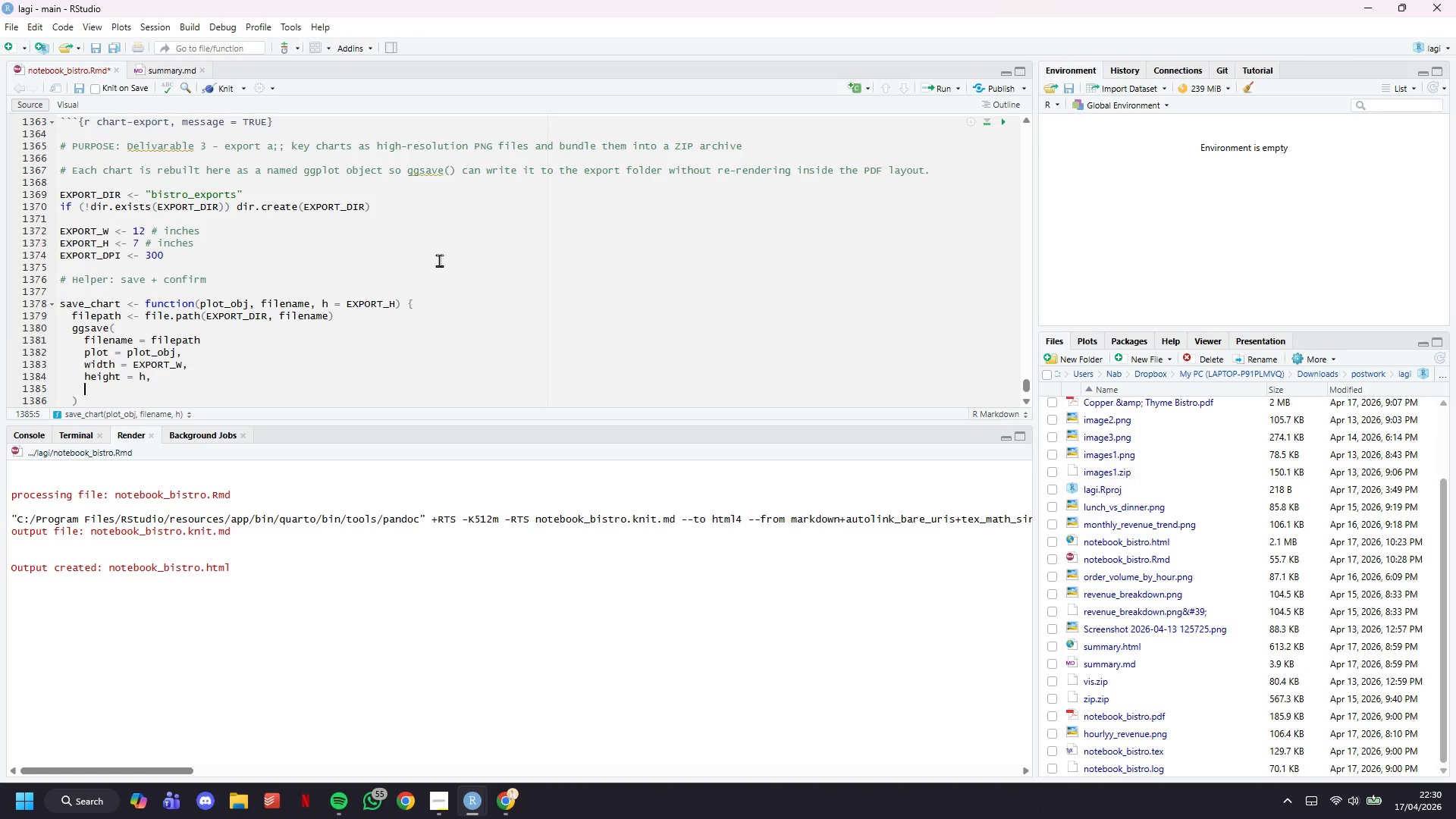 
type(dpi = EXPORT_DPI,)
 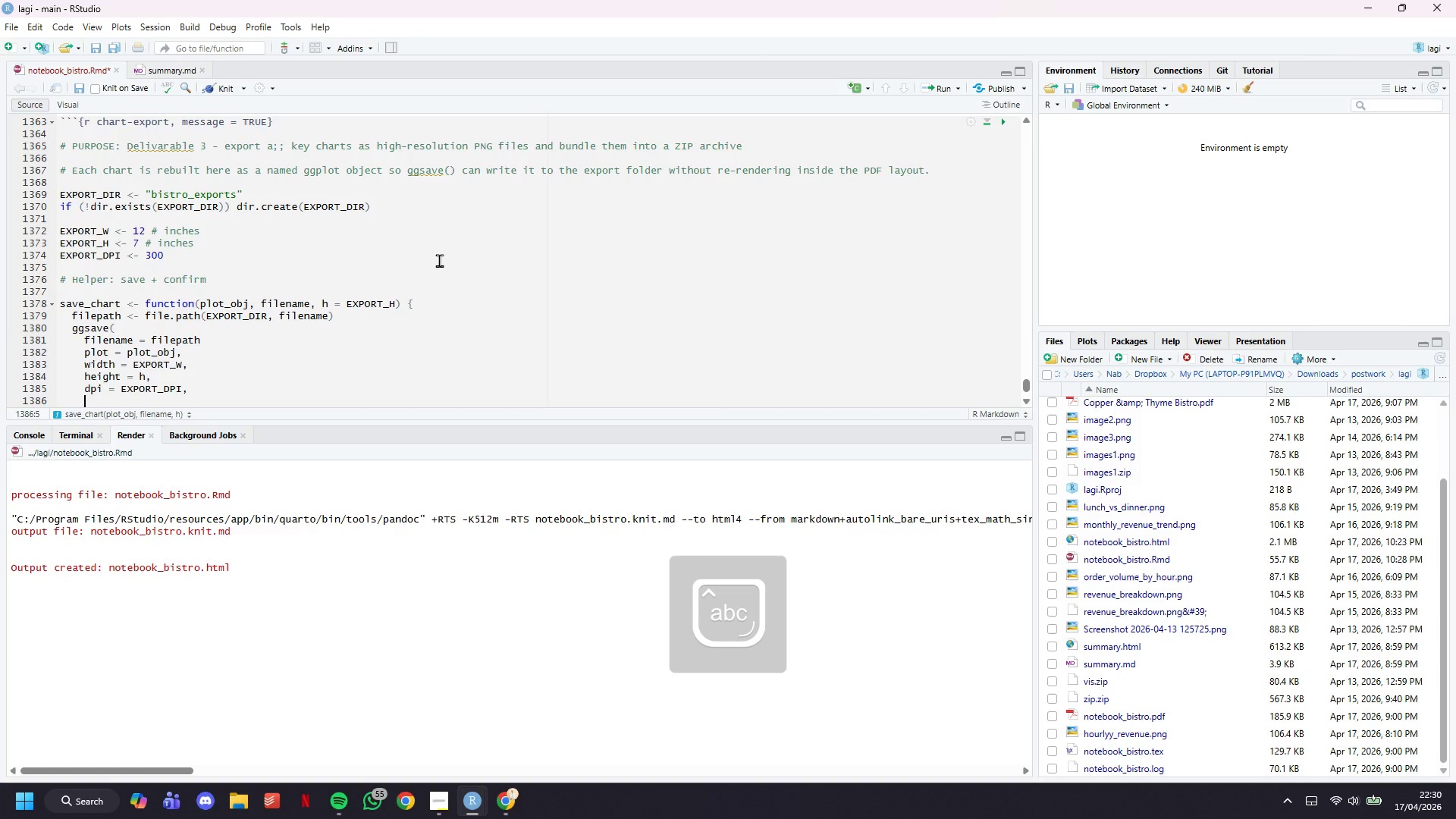 
 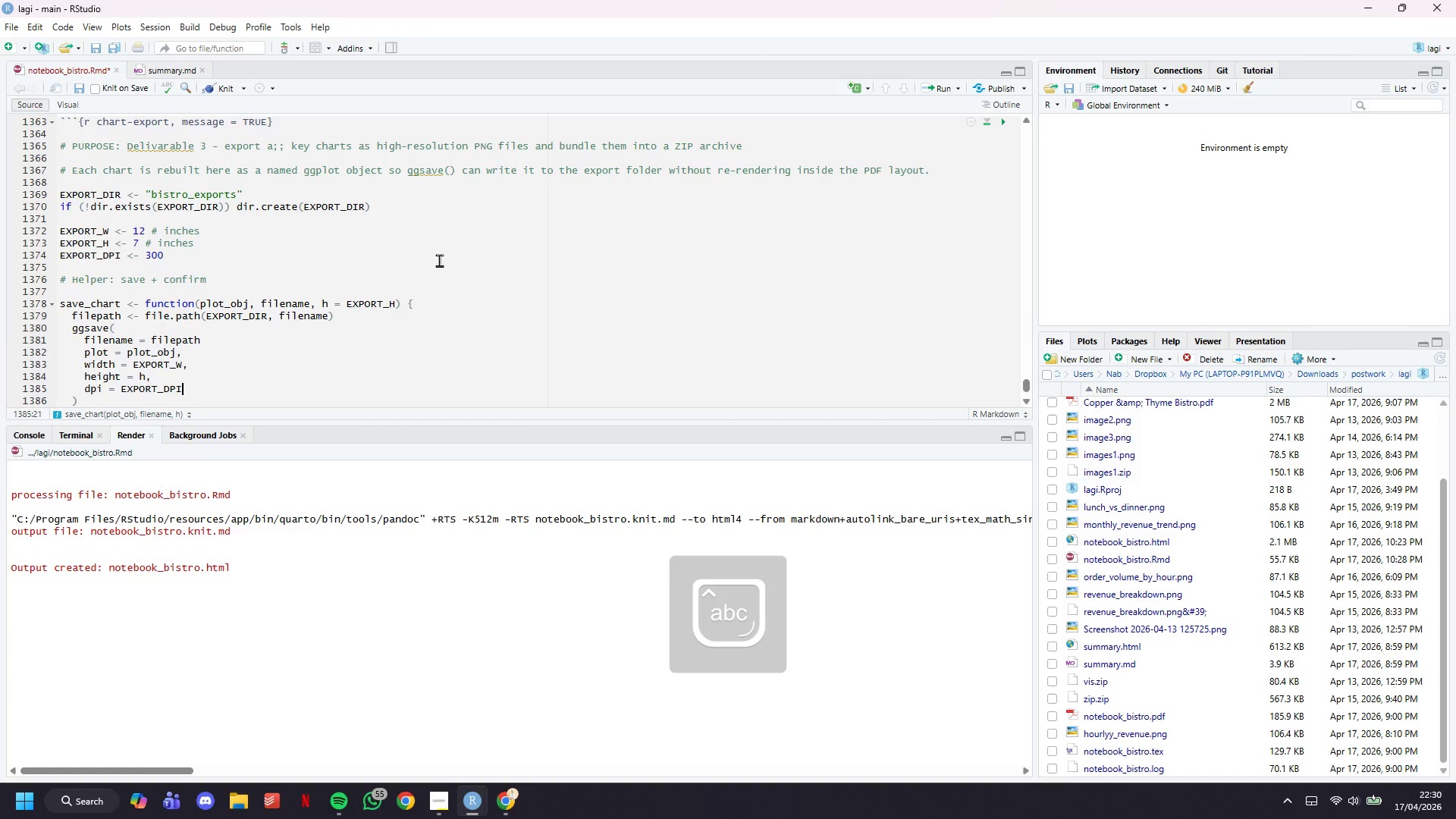 
key(Enter)
 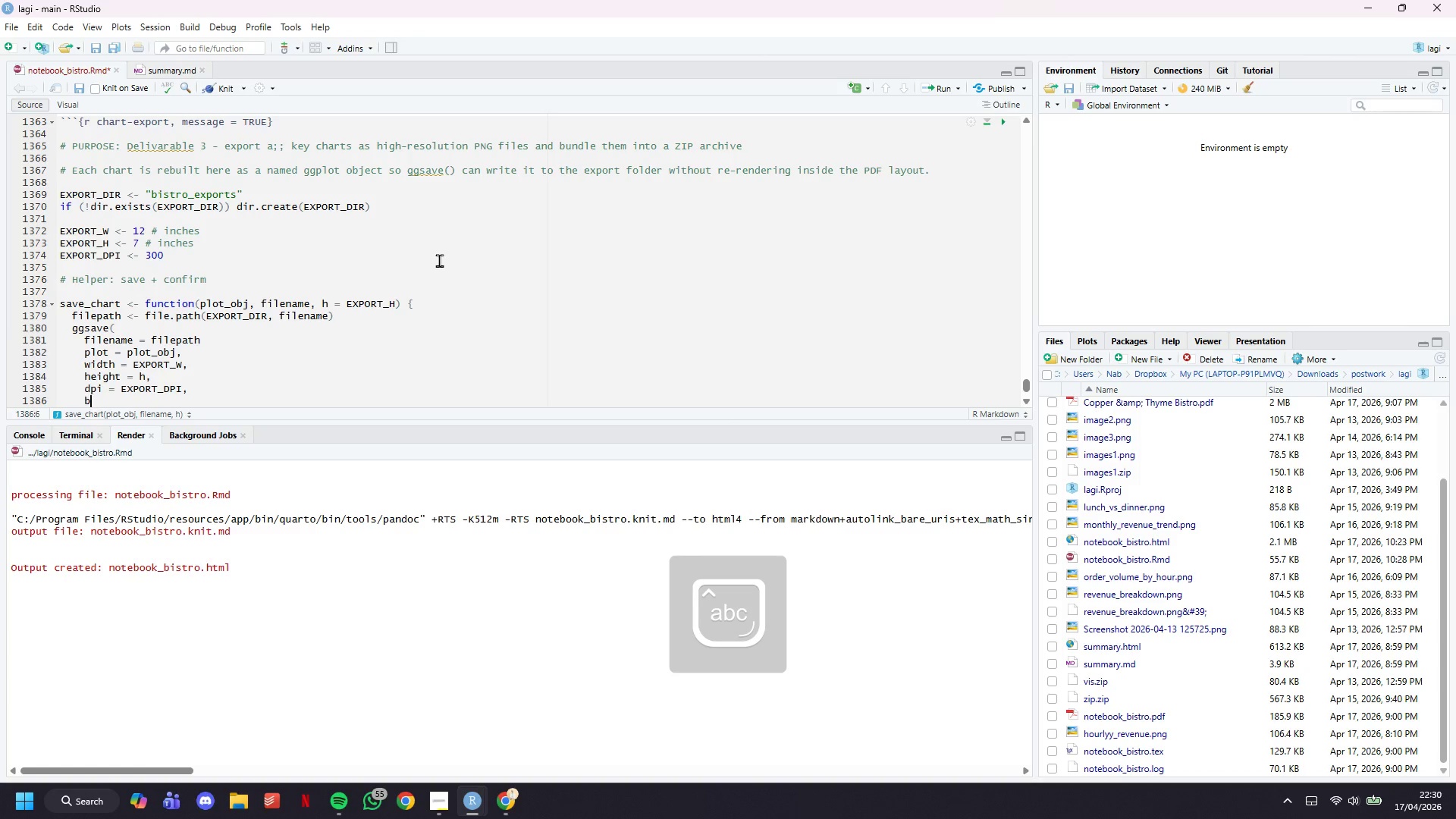 
type(bg = LIGHT_BG)
 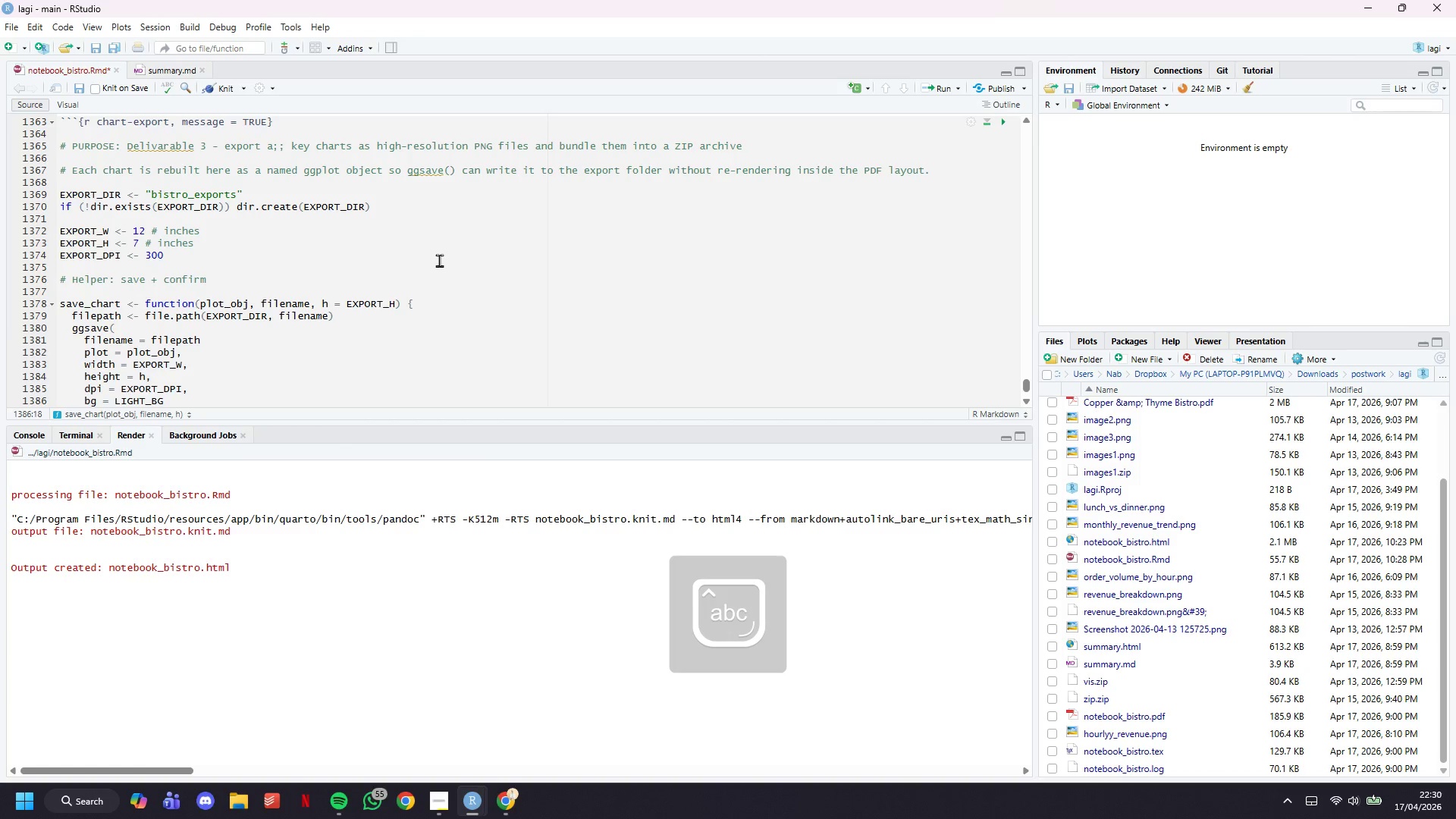 
key(ArrowDown)
 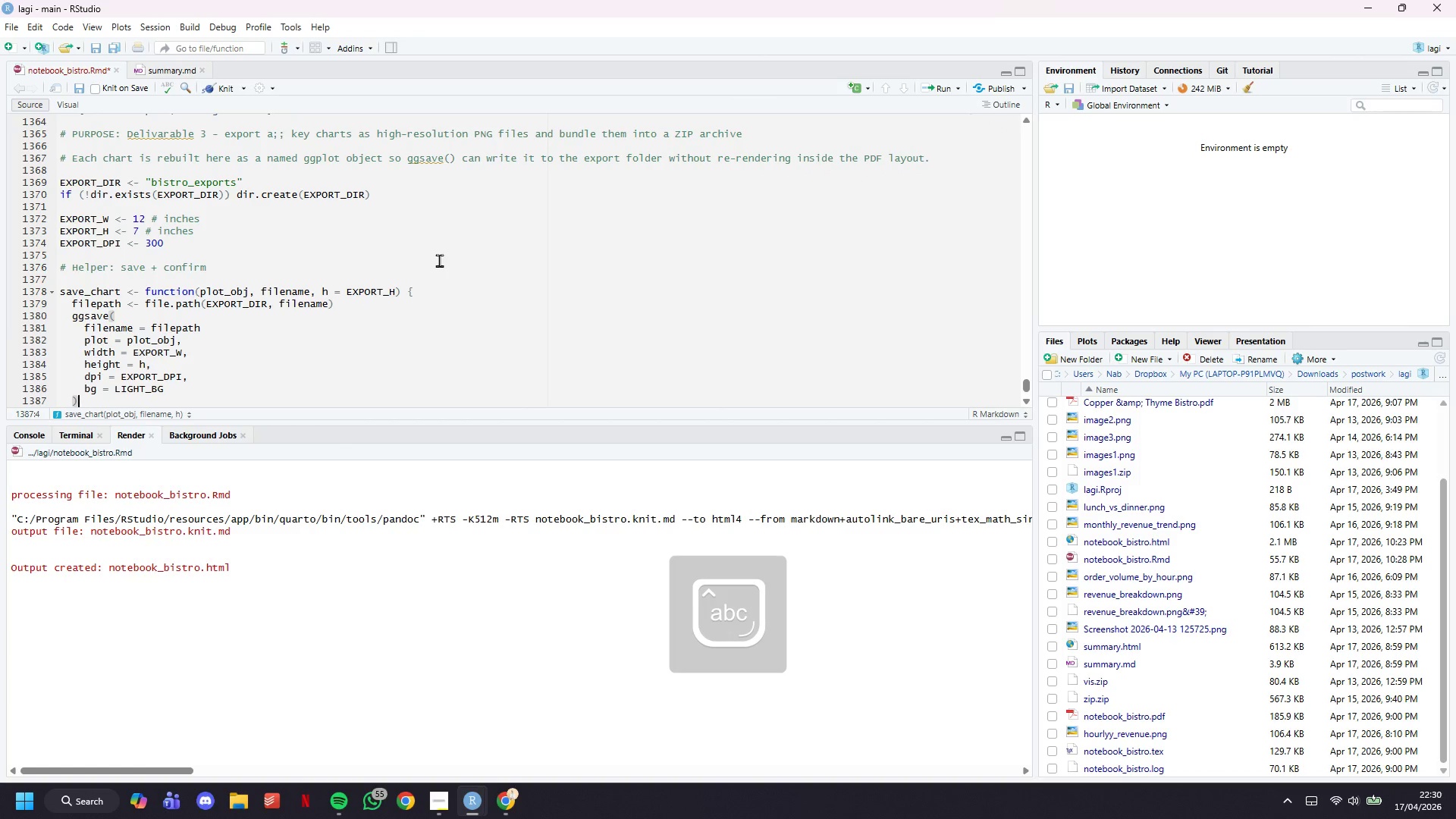 
key(Enter)
 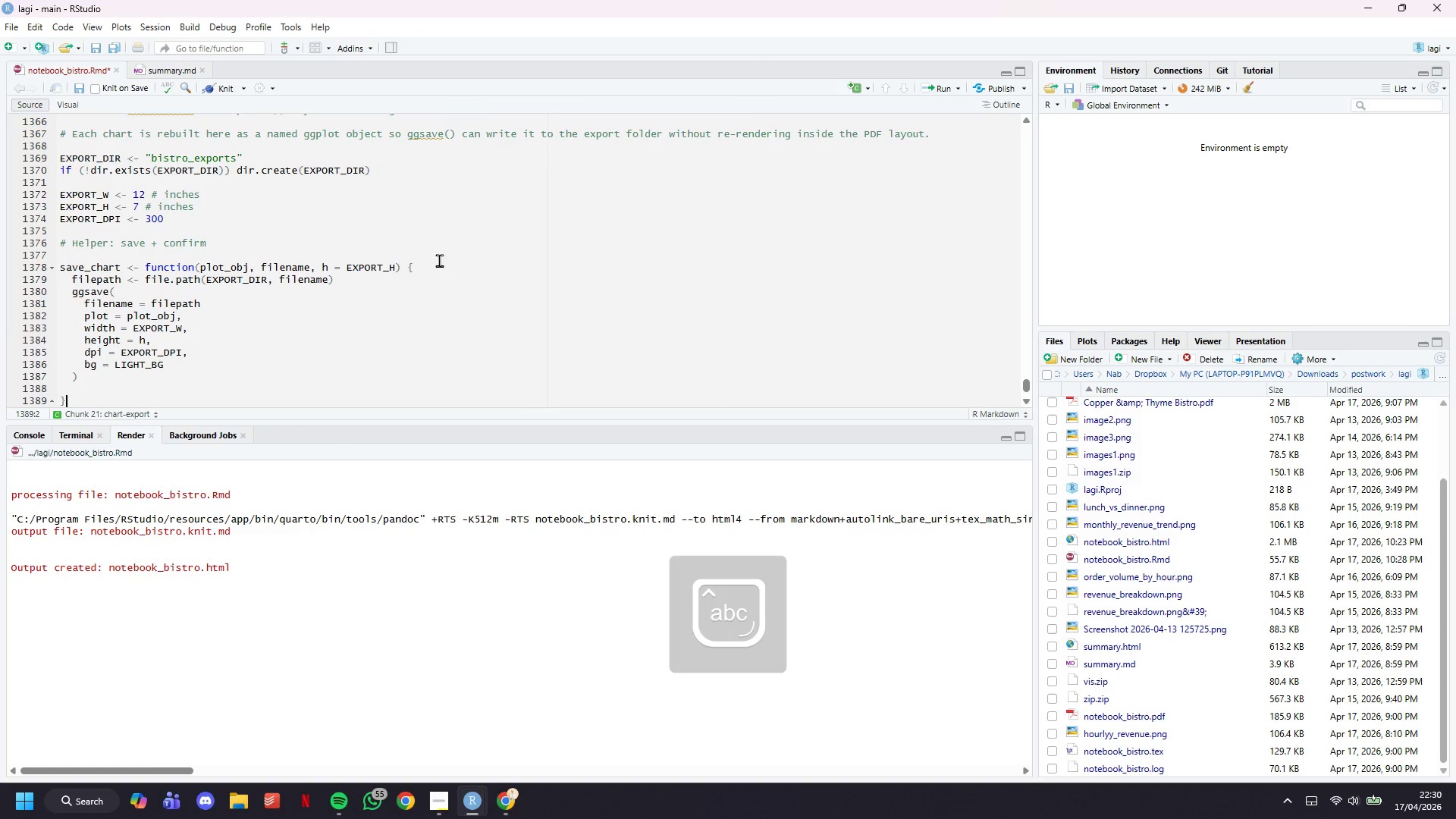 
key(ArrowDown)
 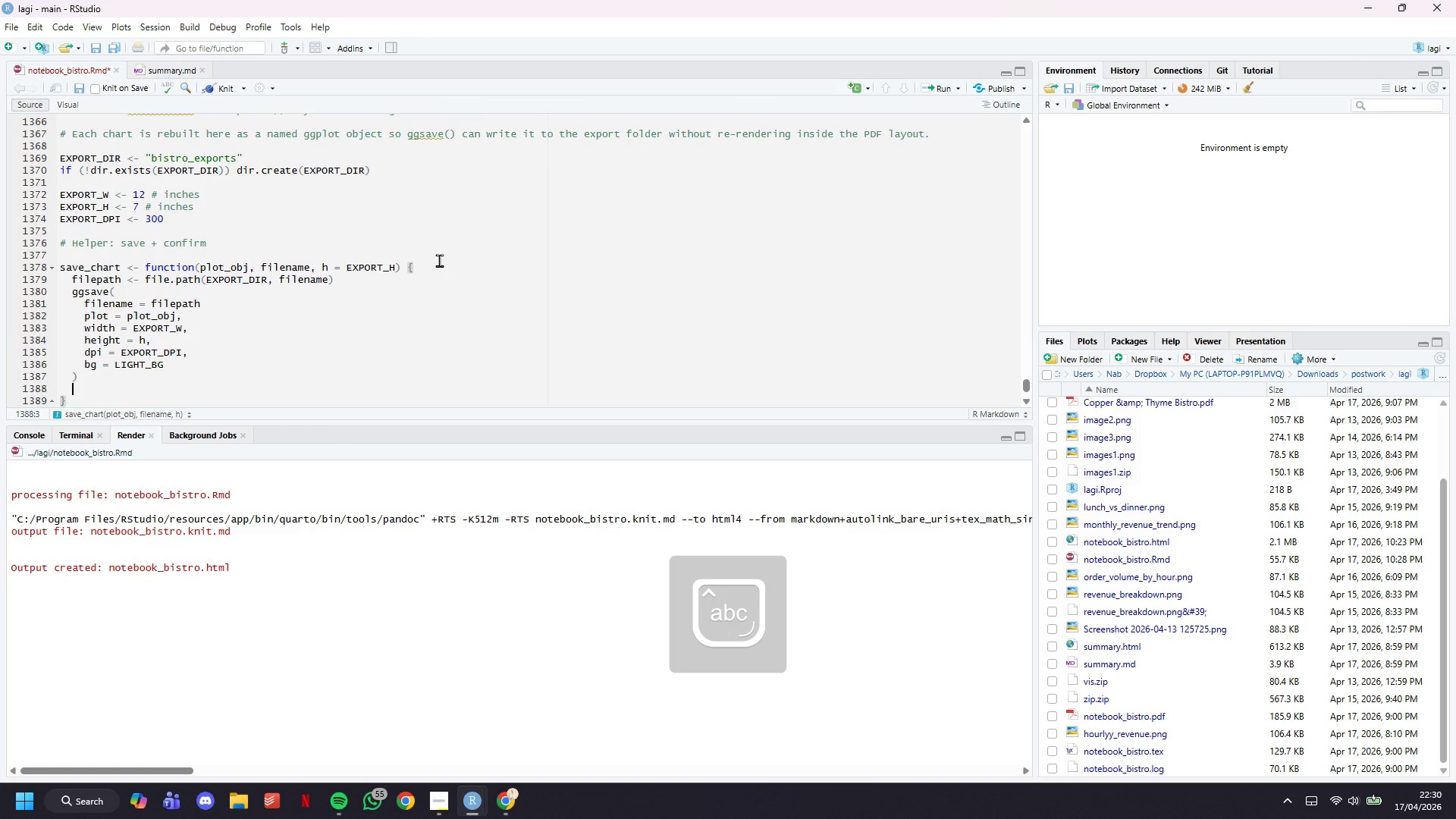 
key(ArrowUp)
 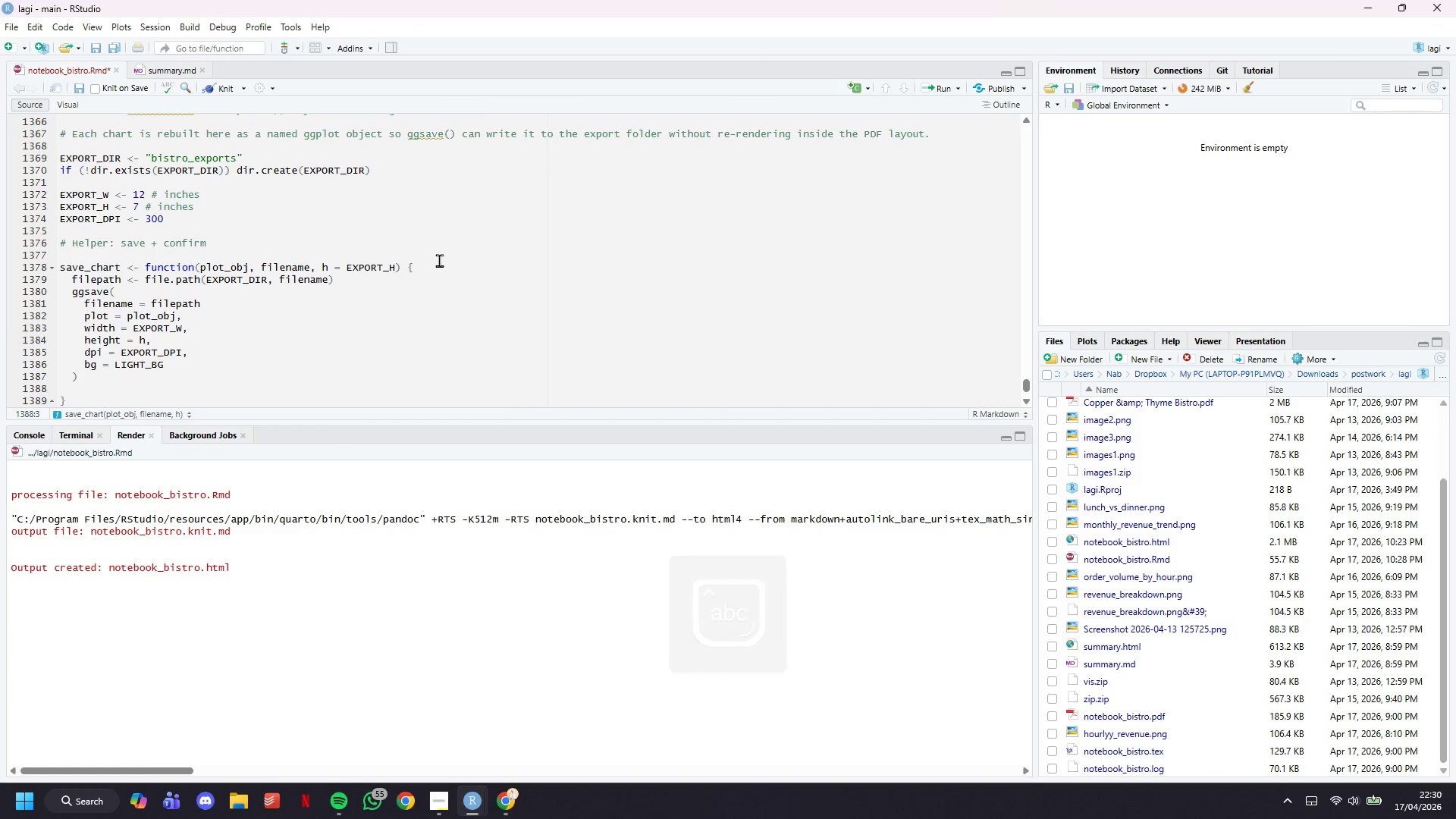 
key(ArrowUp)
 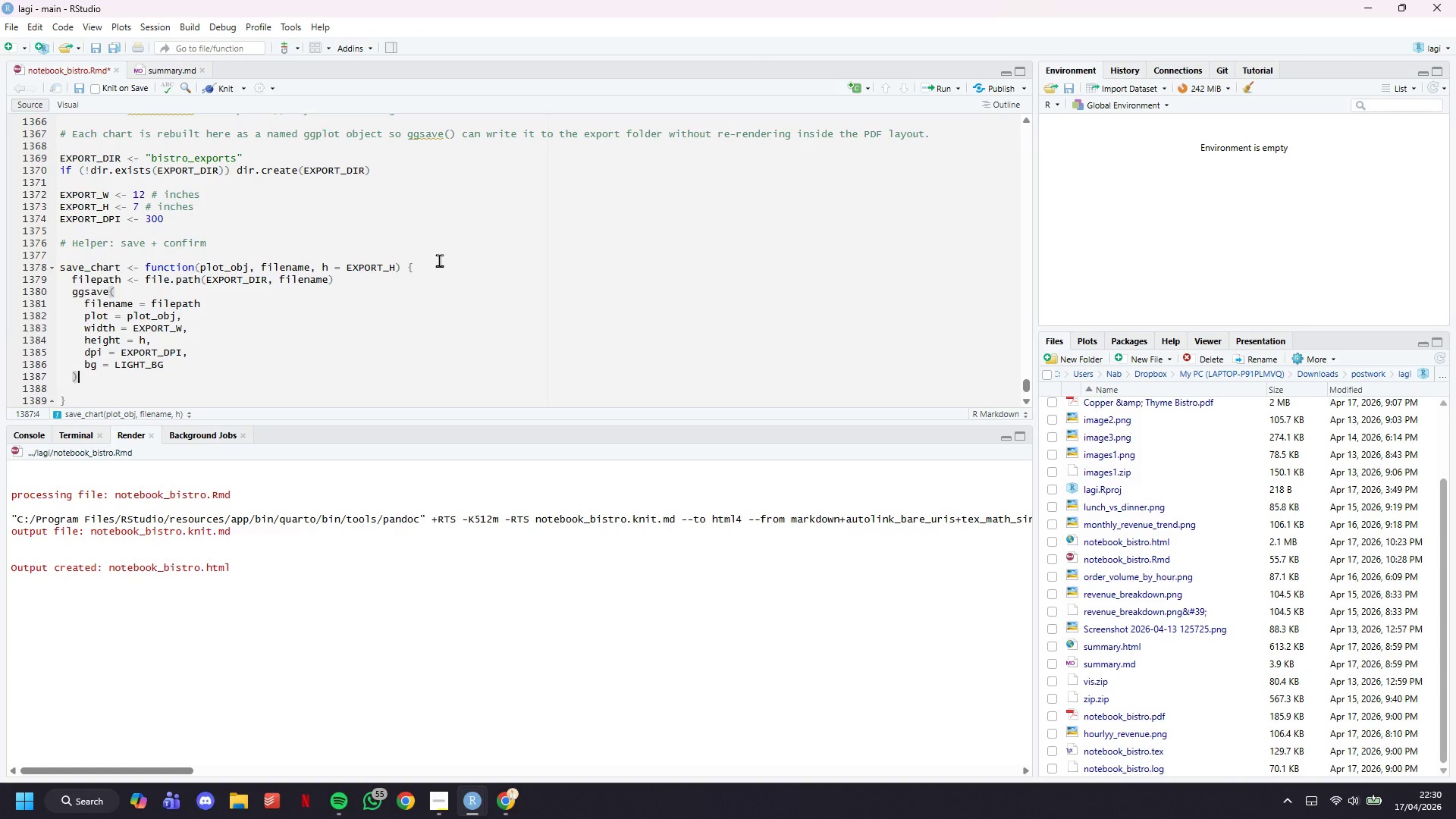 
key(ArrowRight)
 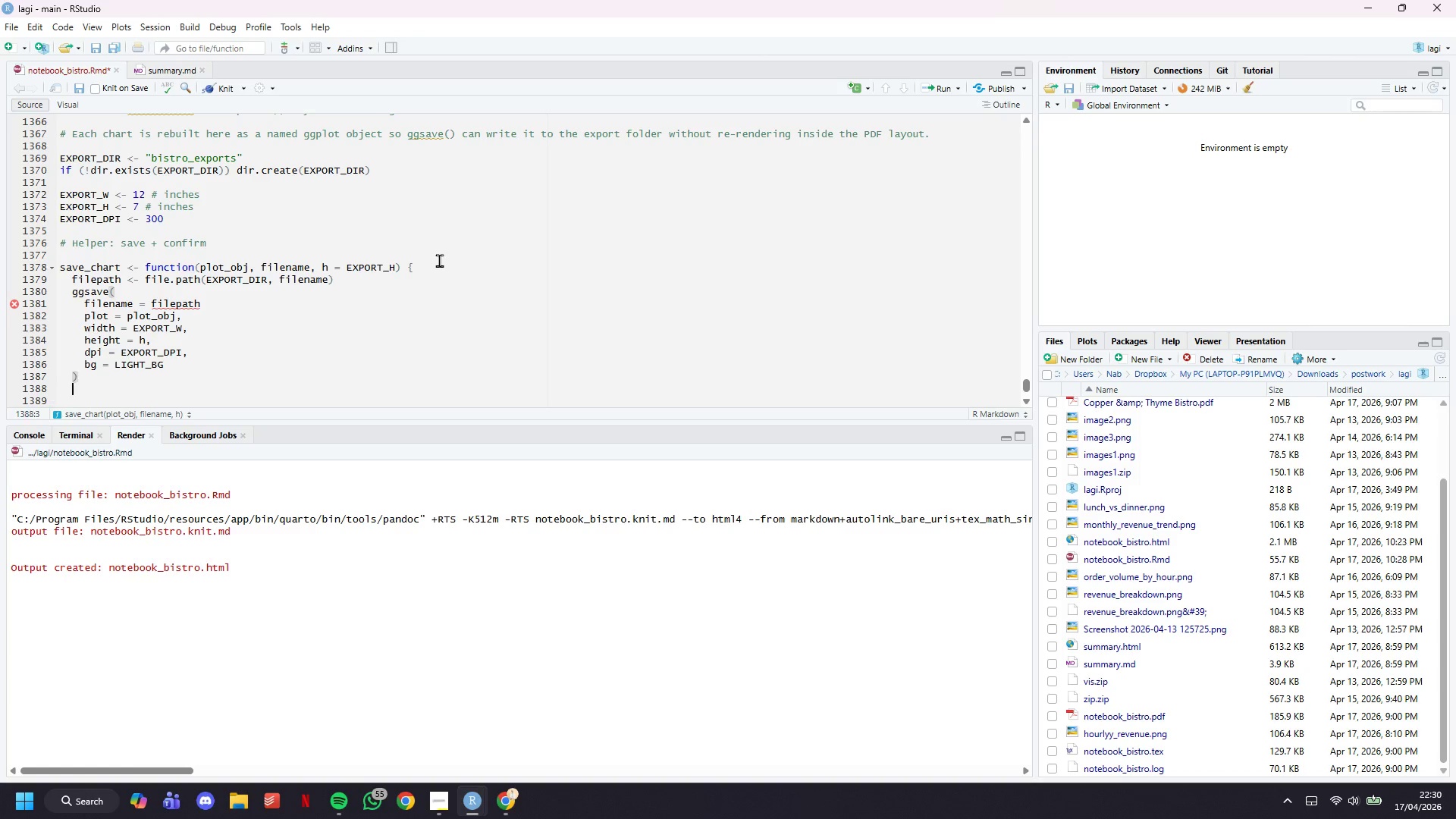 
key(Enter)
 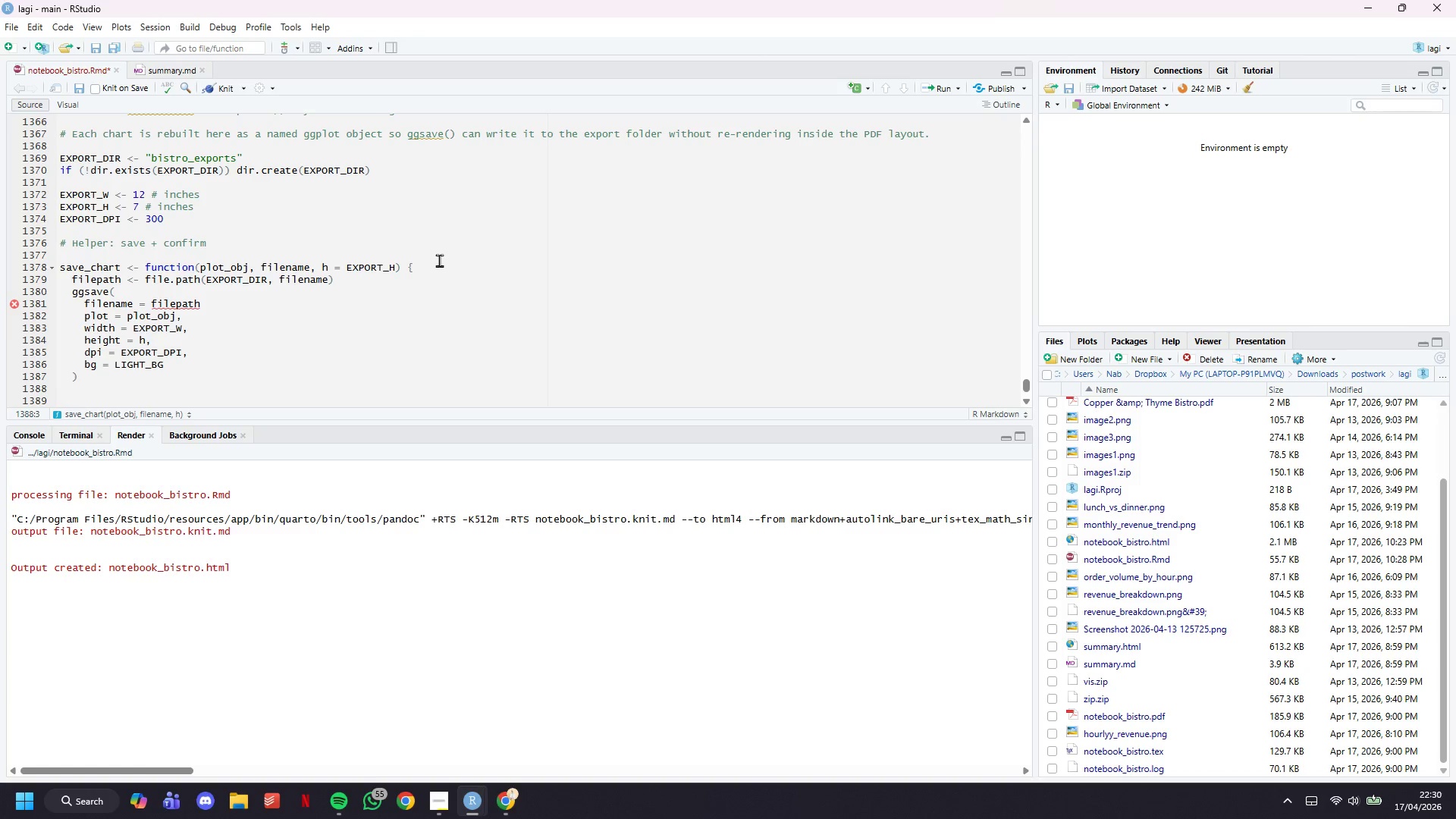 
type(message )
key(Backspace)
type((sprintf(" Saved: )
 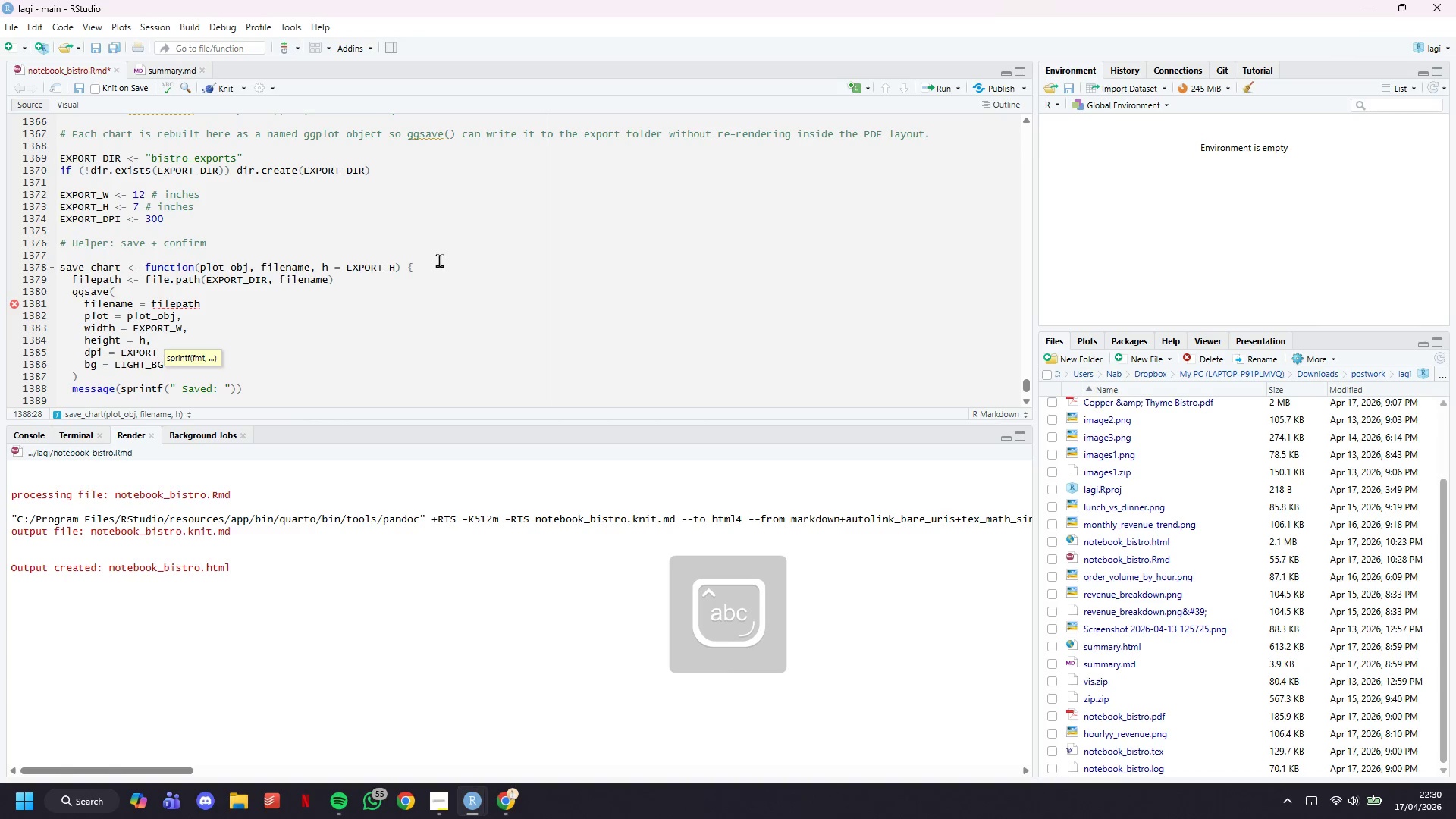 
type(%s)
 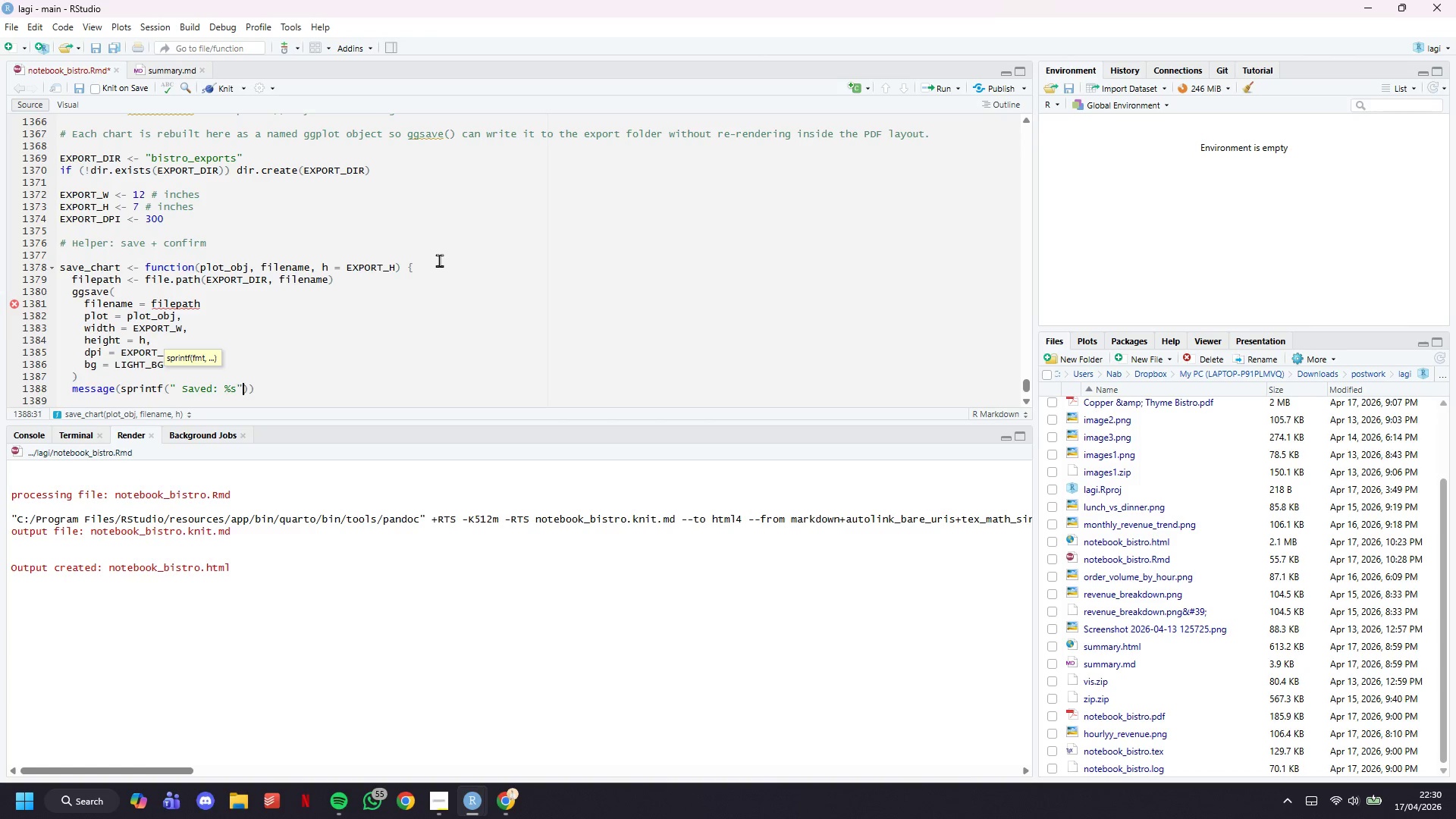 
key(ArrowRight)
 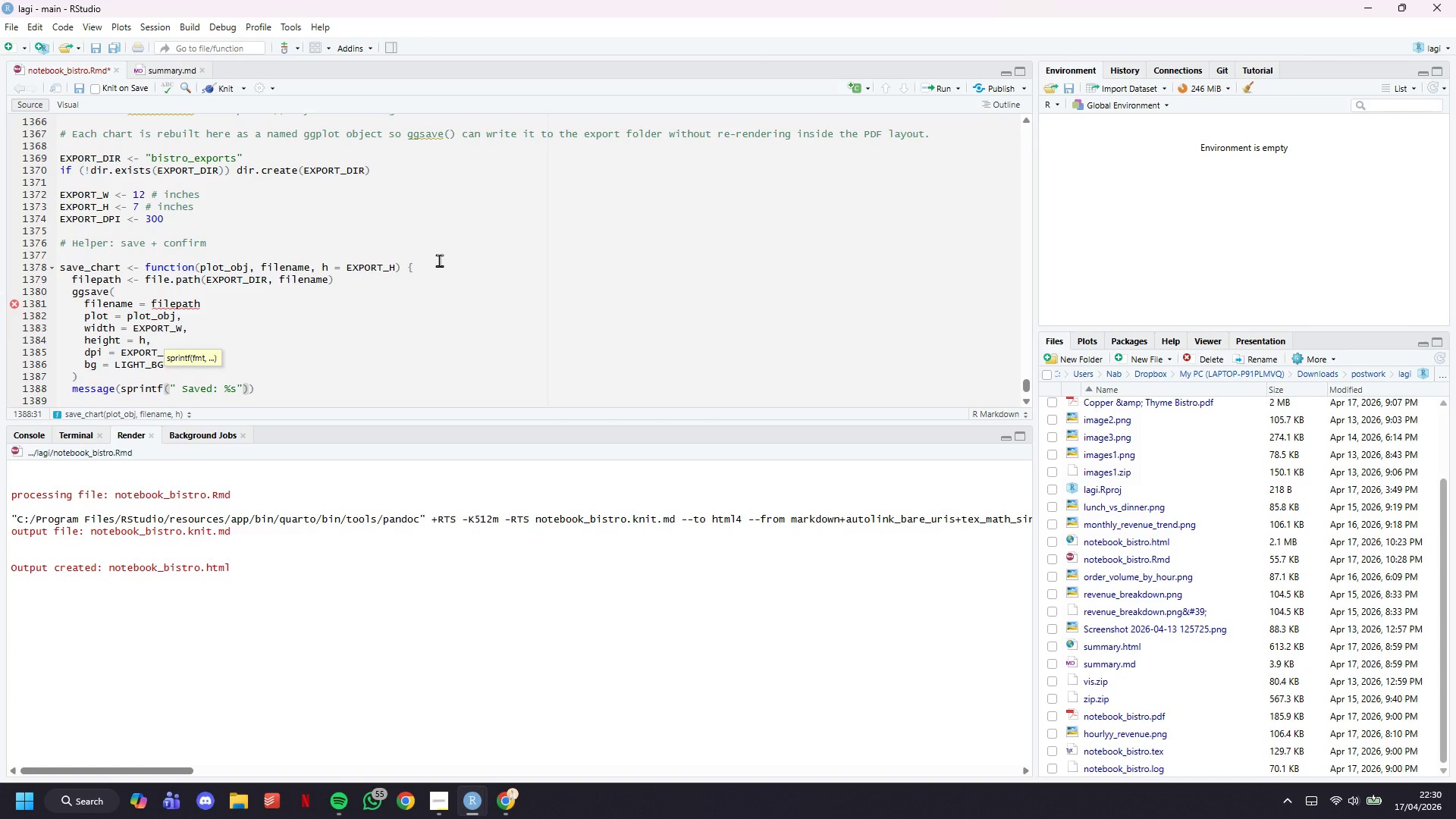 
type(, filepath)
 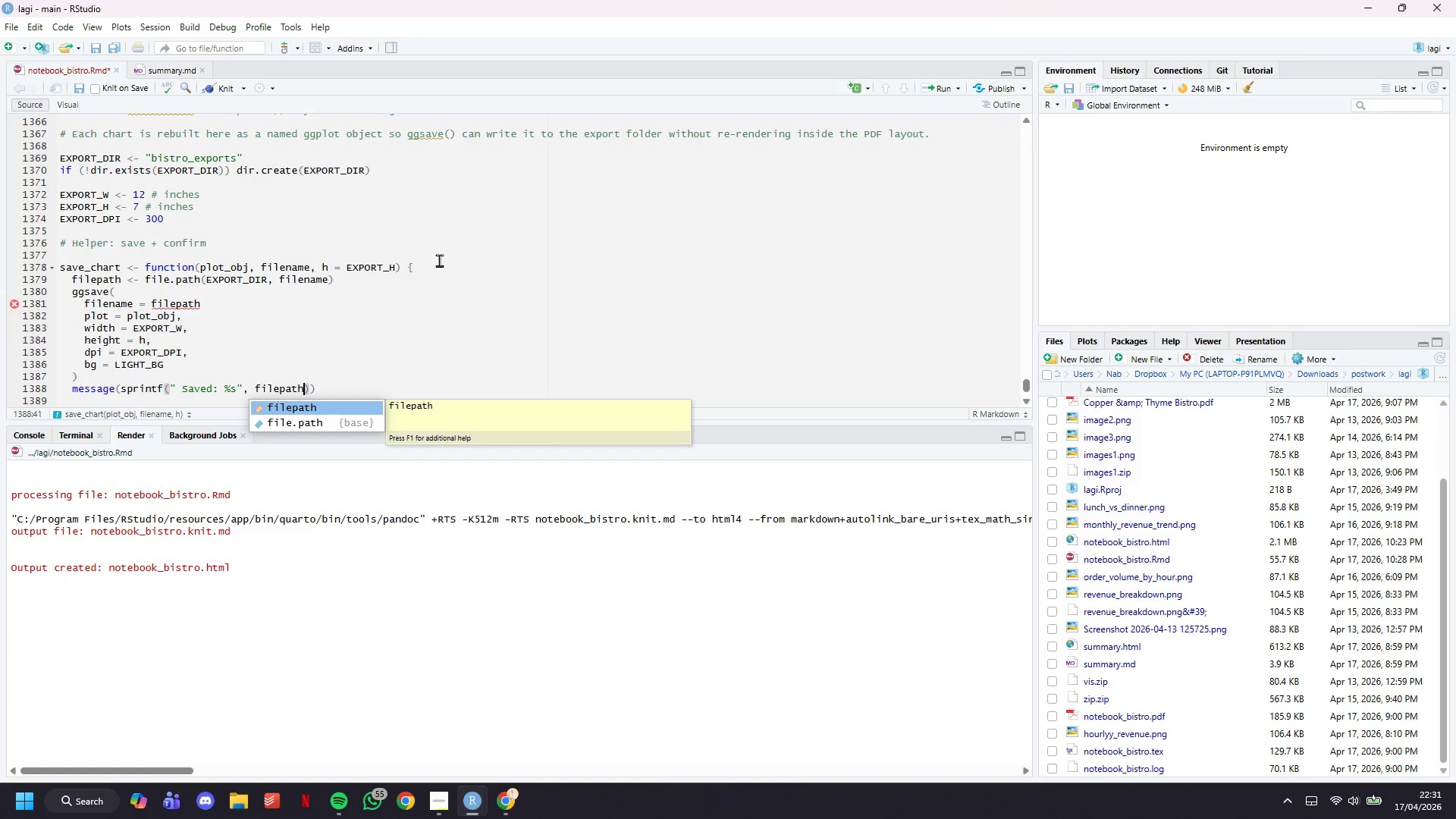 
wait(38.36)
 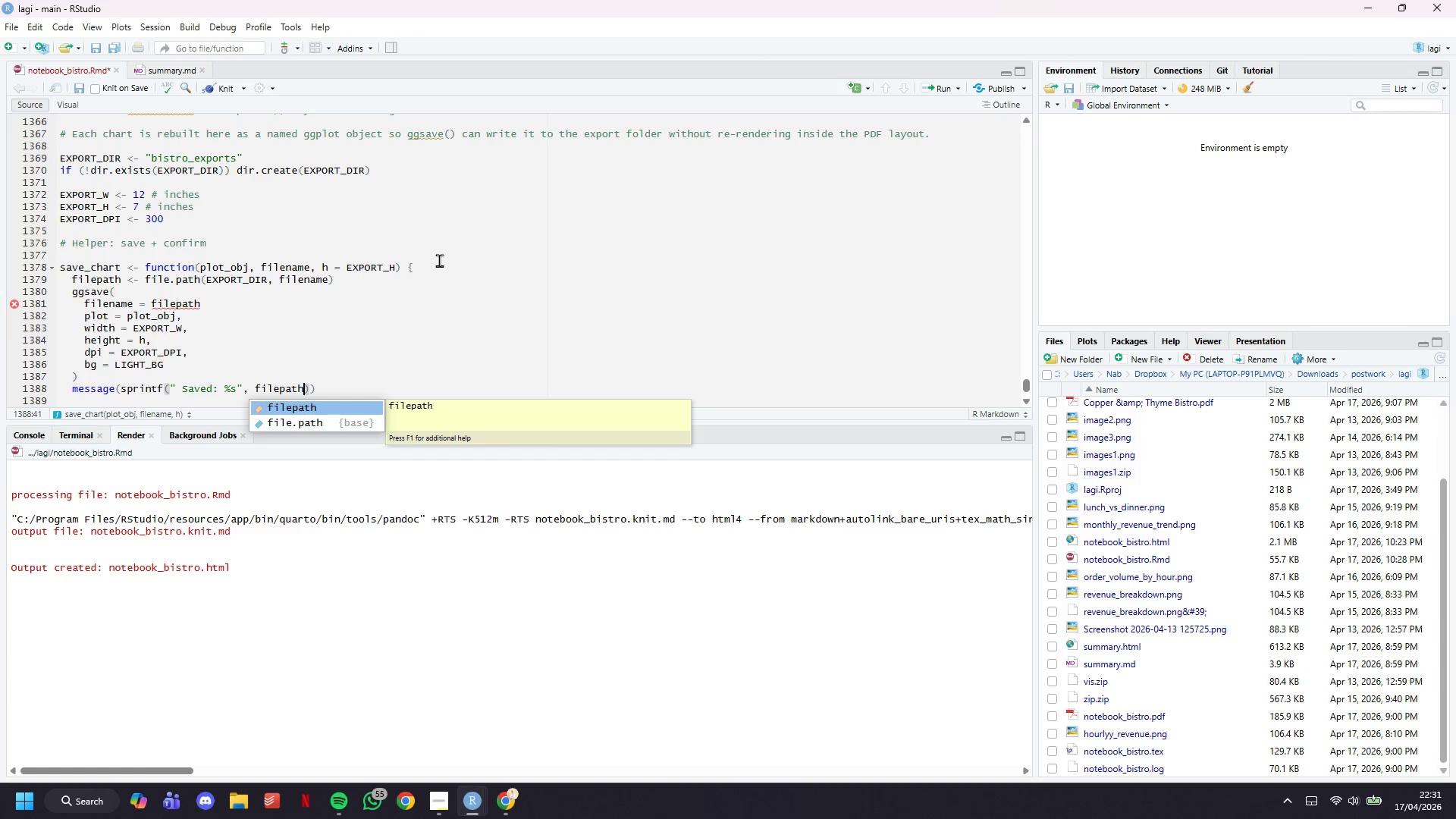 
scroll: coordinate [471, 331], scroll_direction: down, amount: 3.0
 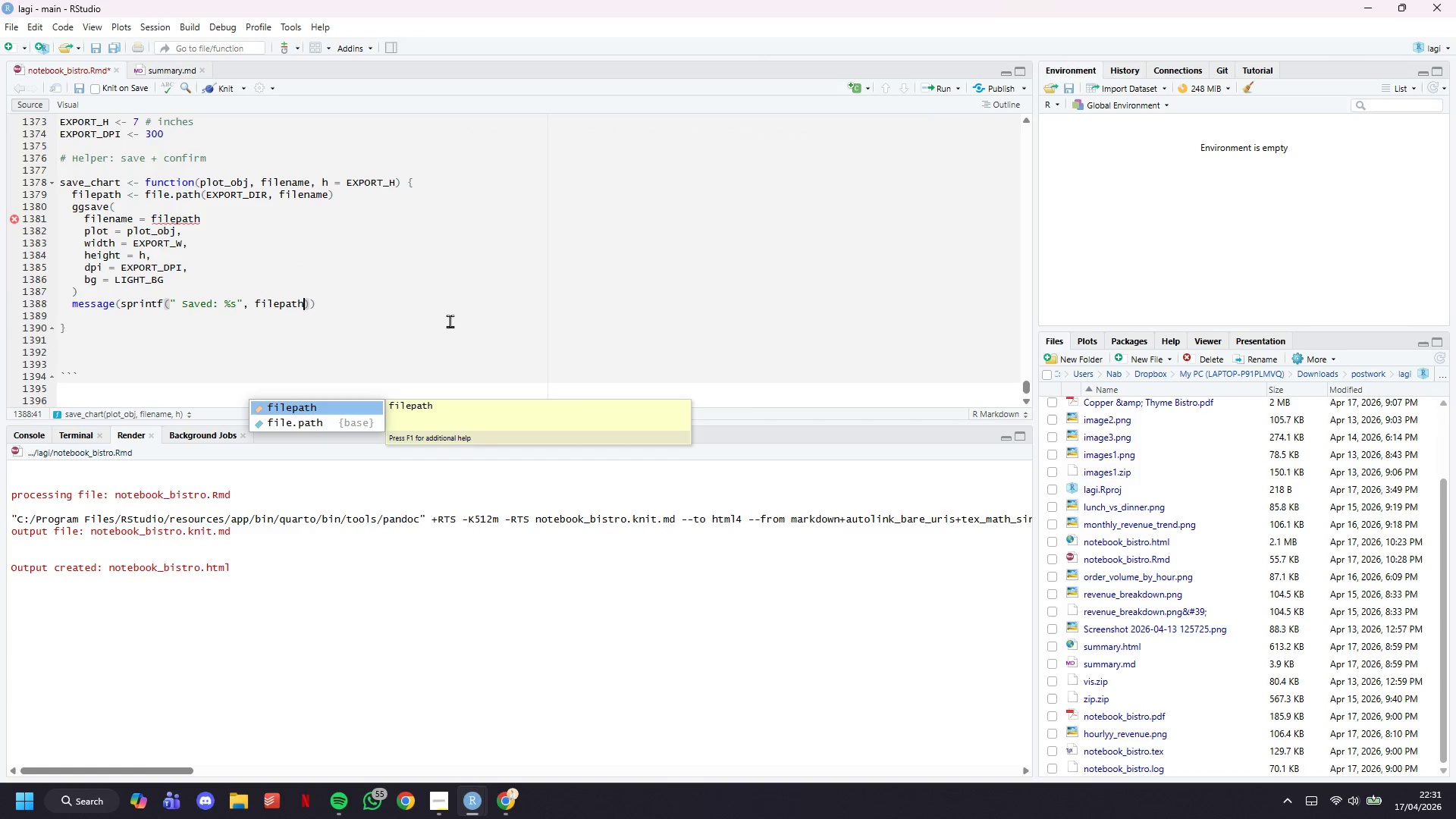 
left_click([434, 309])
 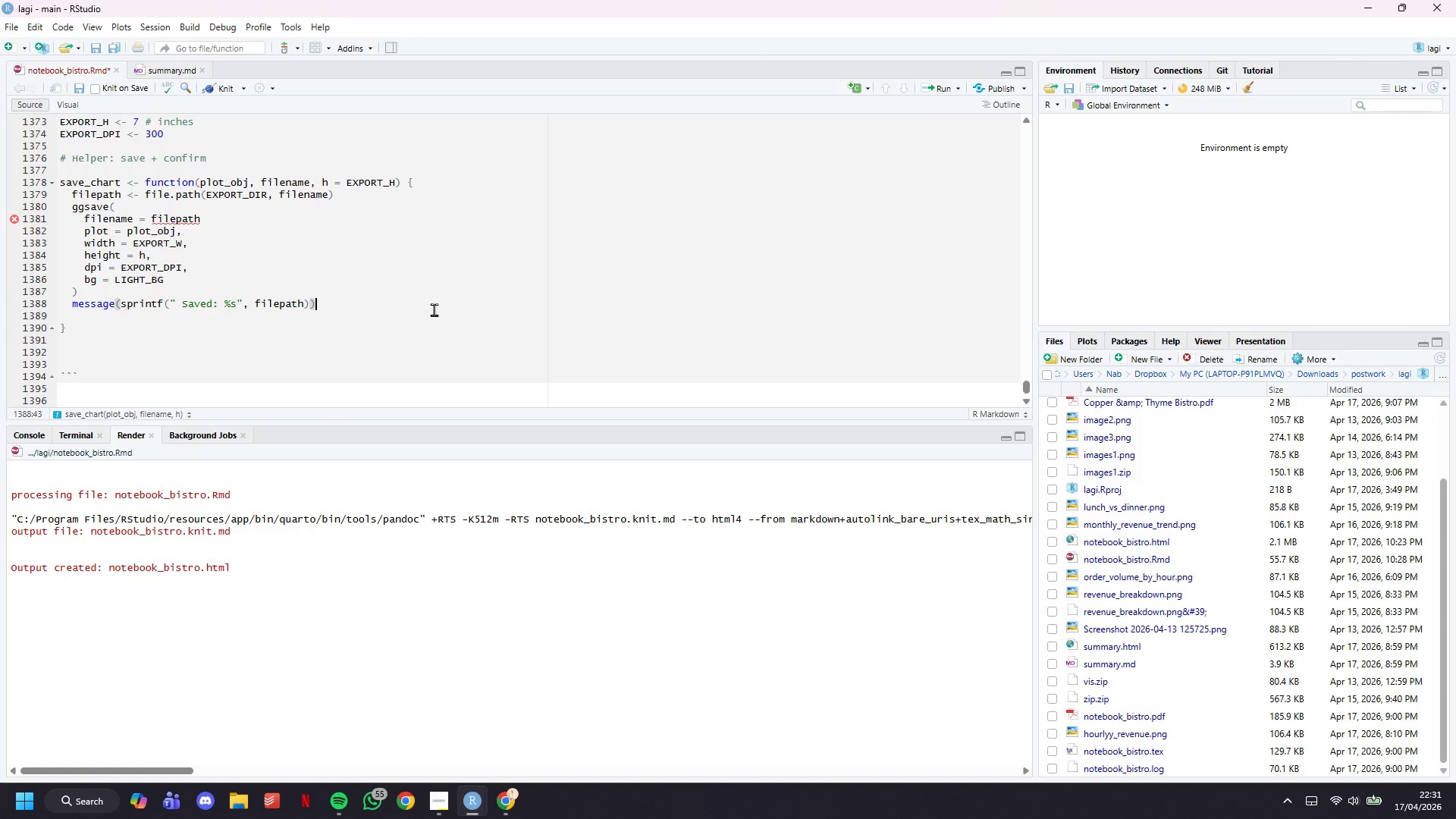 
key(Enter)
 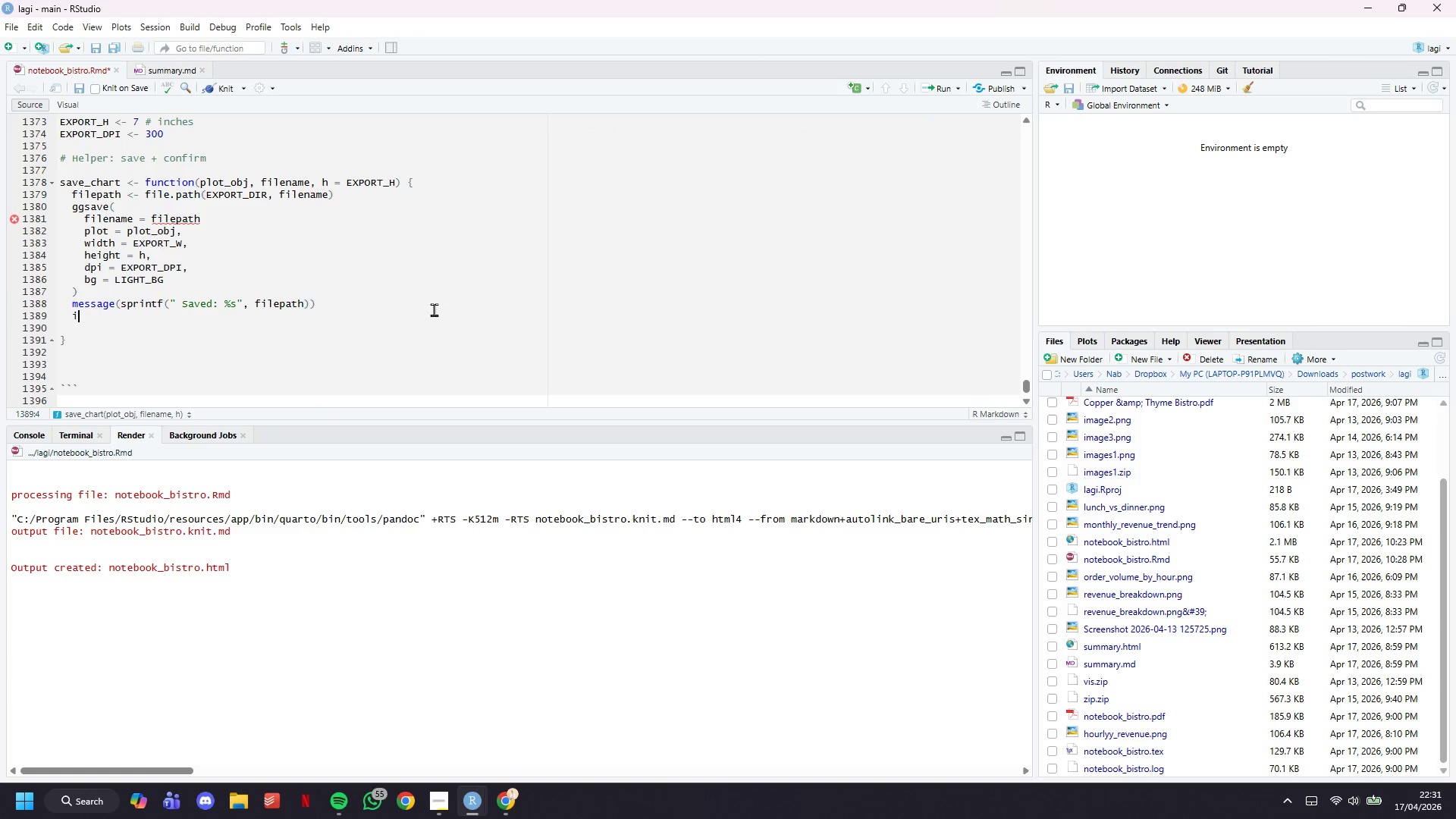 
type(invisible(filepath)
 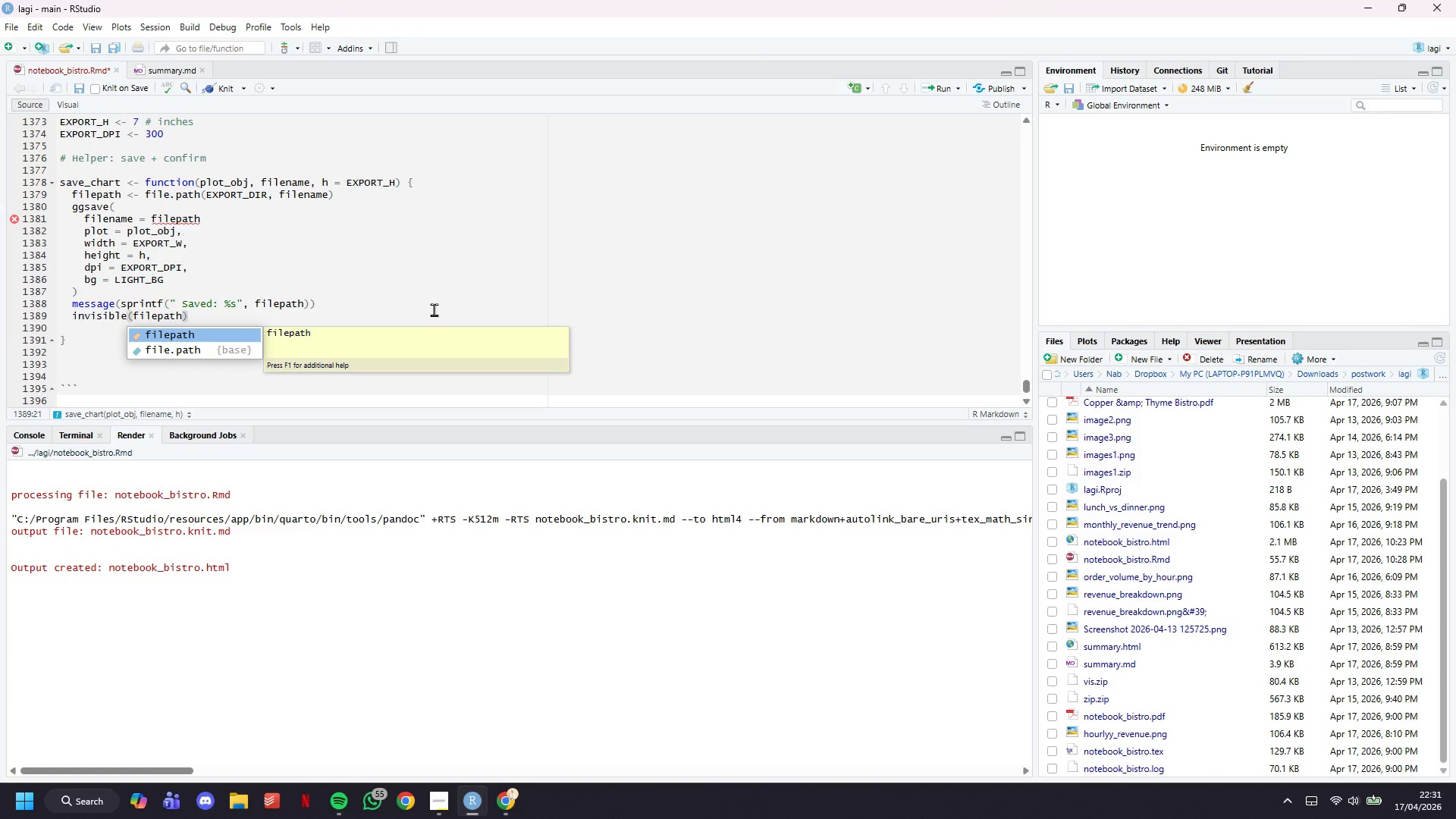 
key(ArrowRight)
 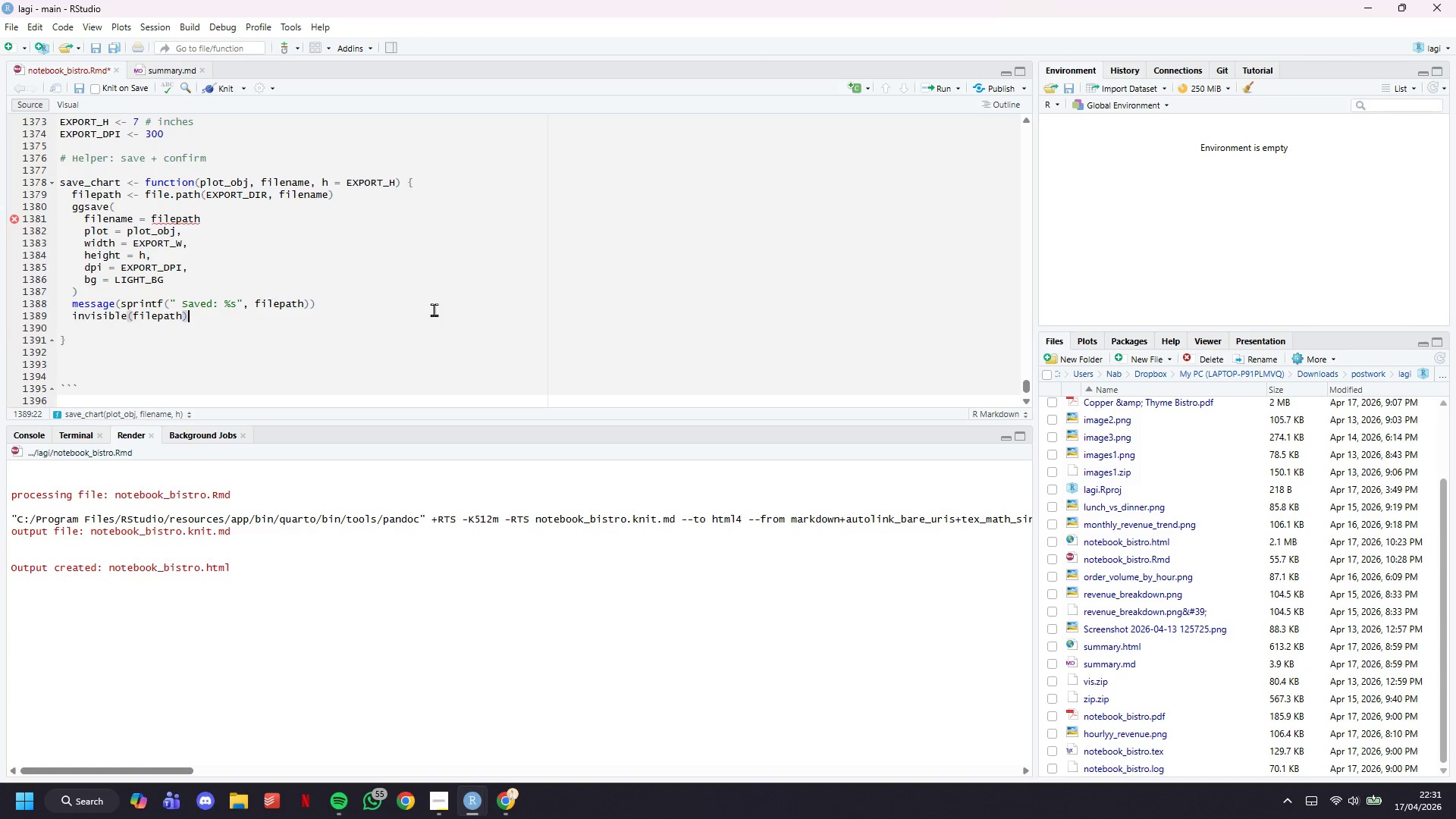 
key(ArrowDown)
 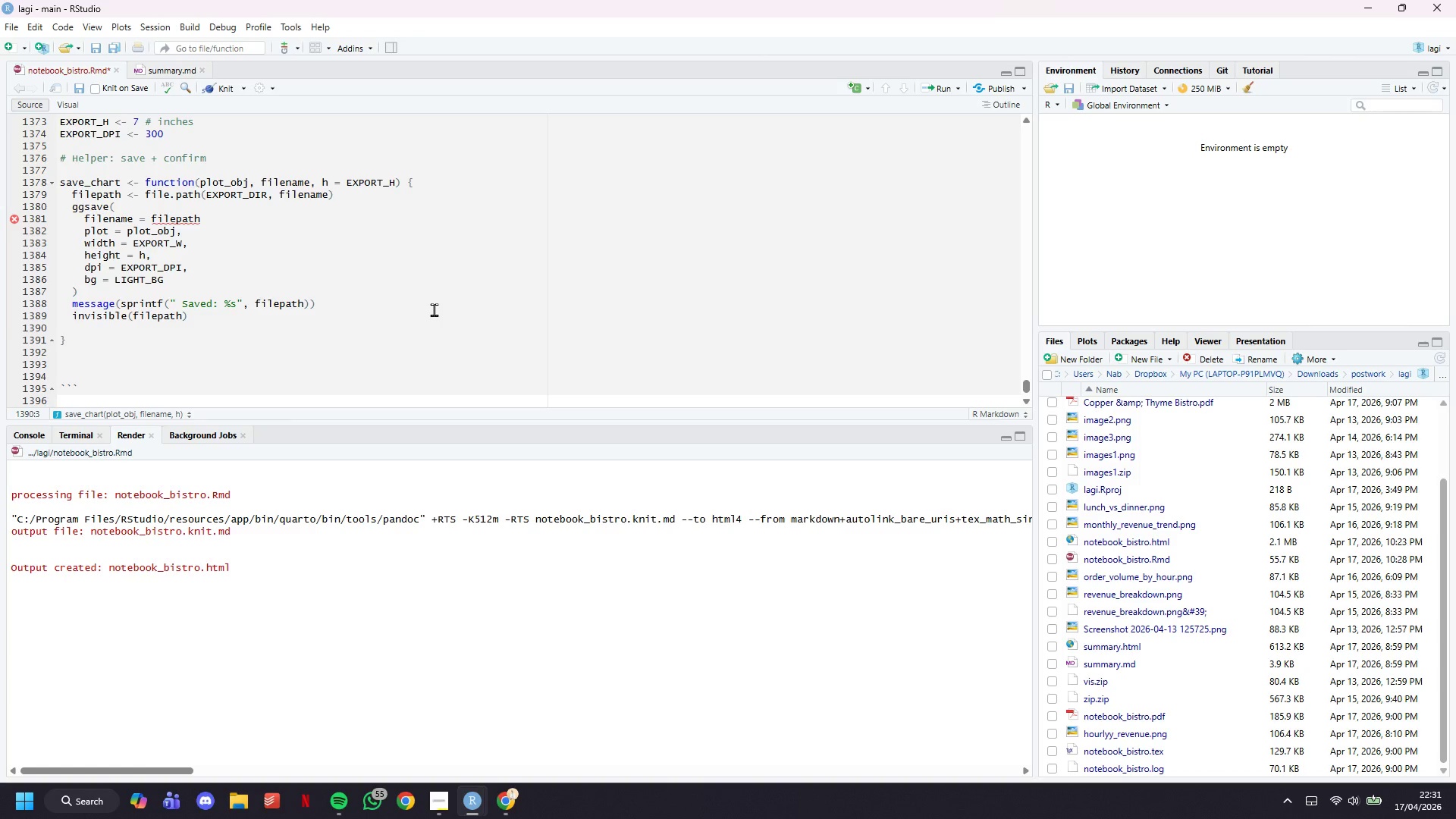 
key(Backspace)
 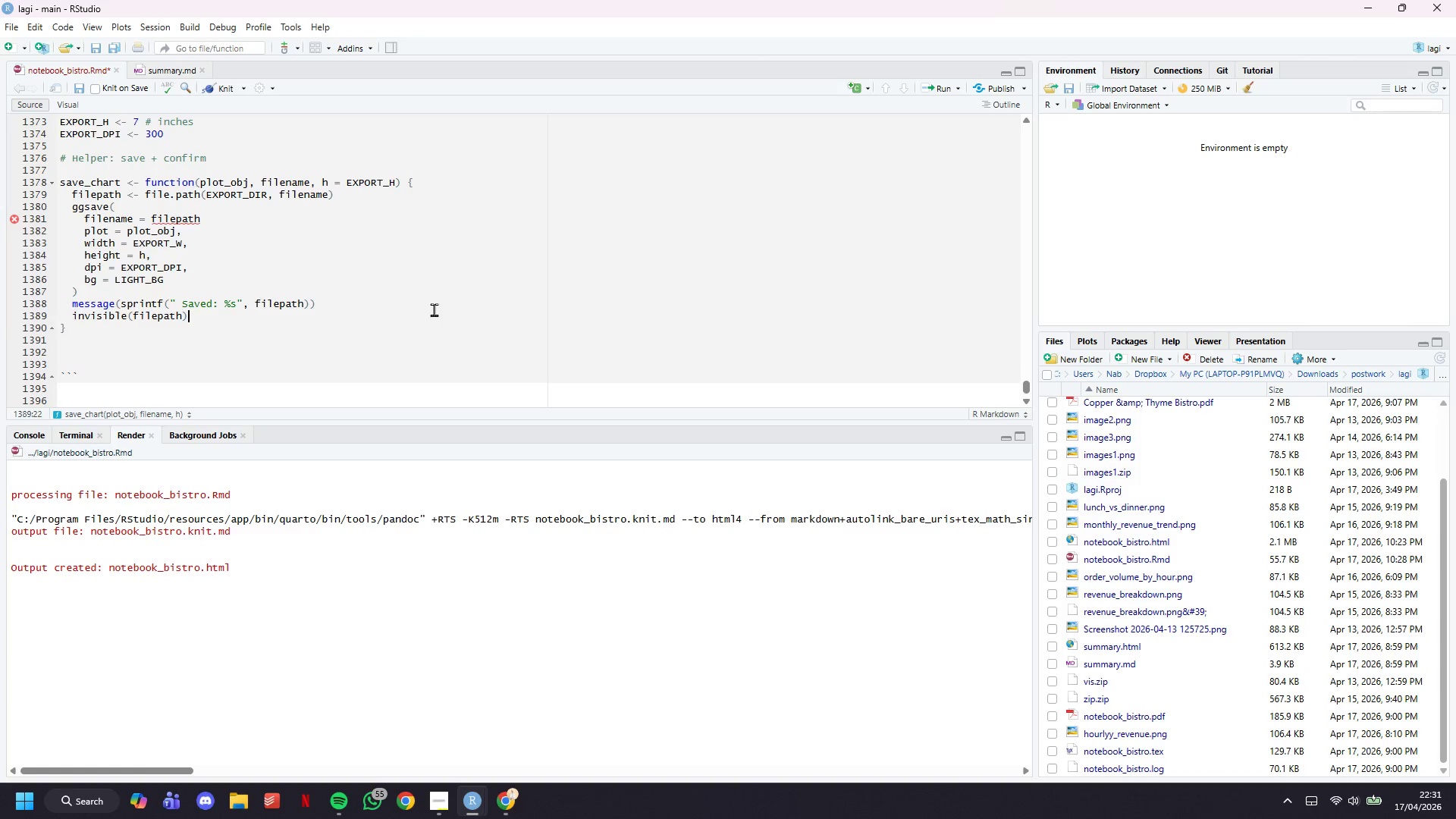 
key(Backspace)
 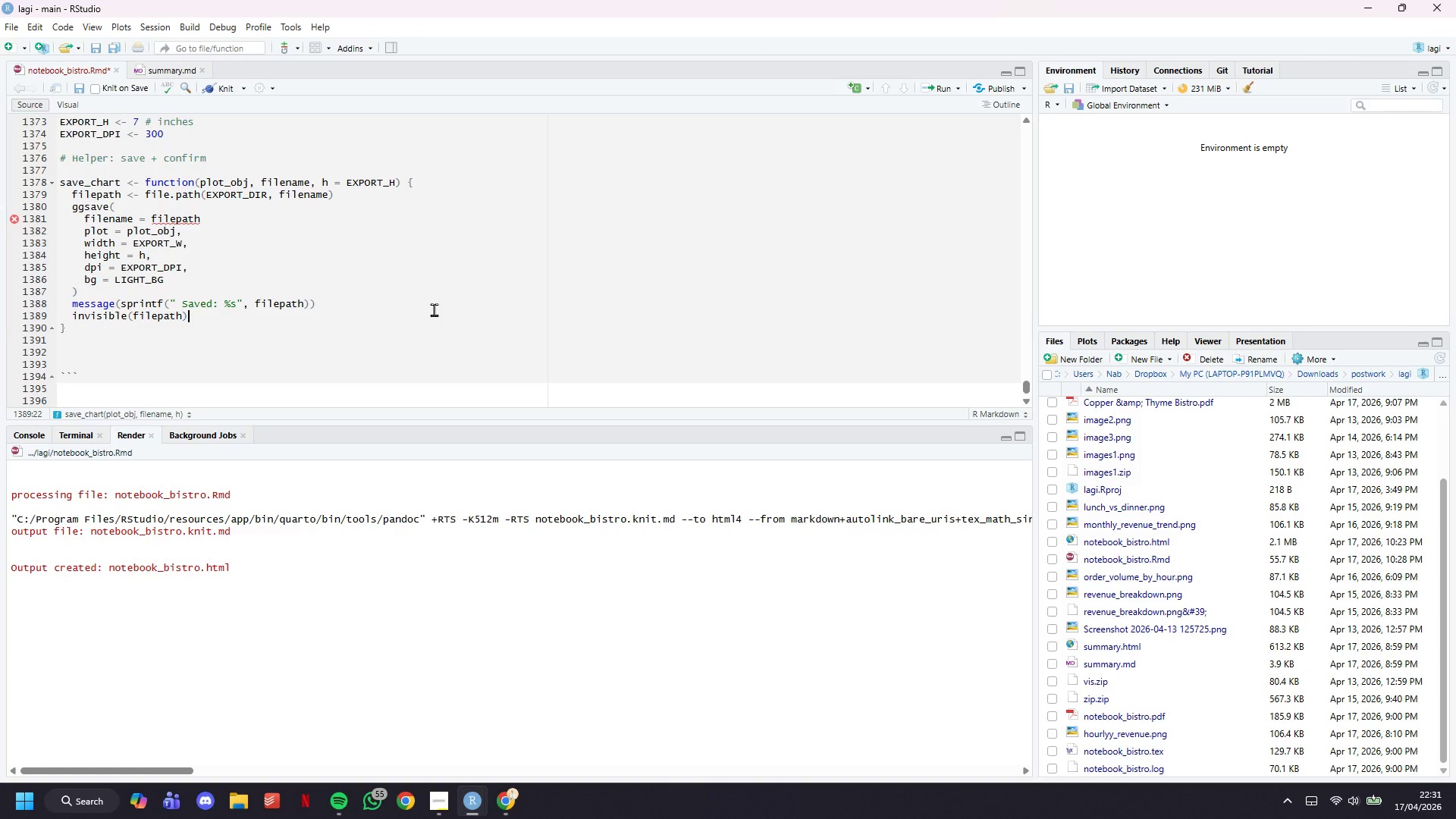 
key(ArrowDown)
 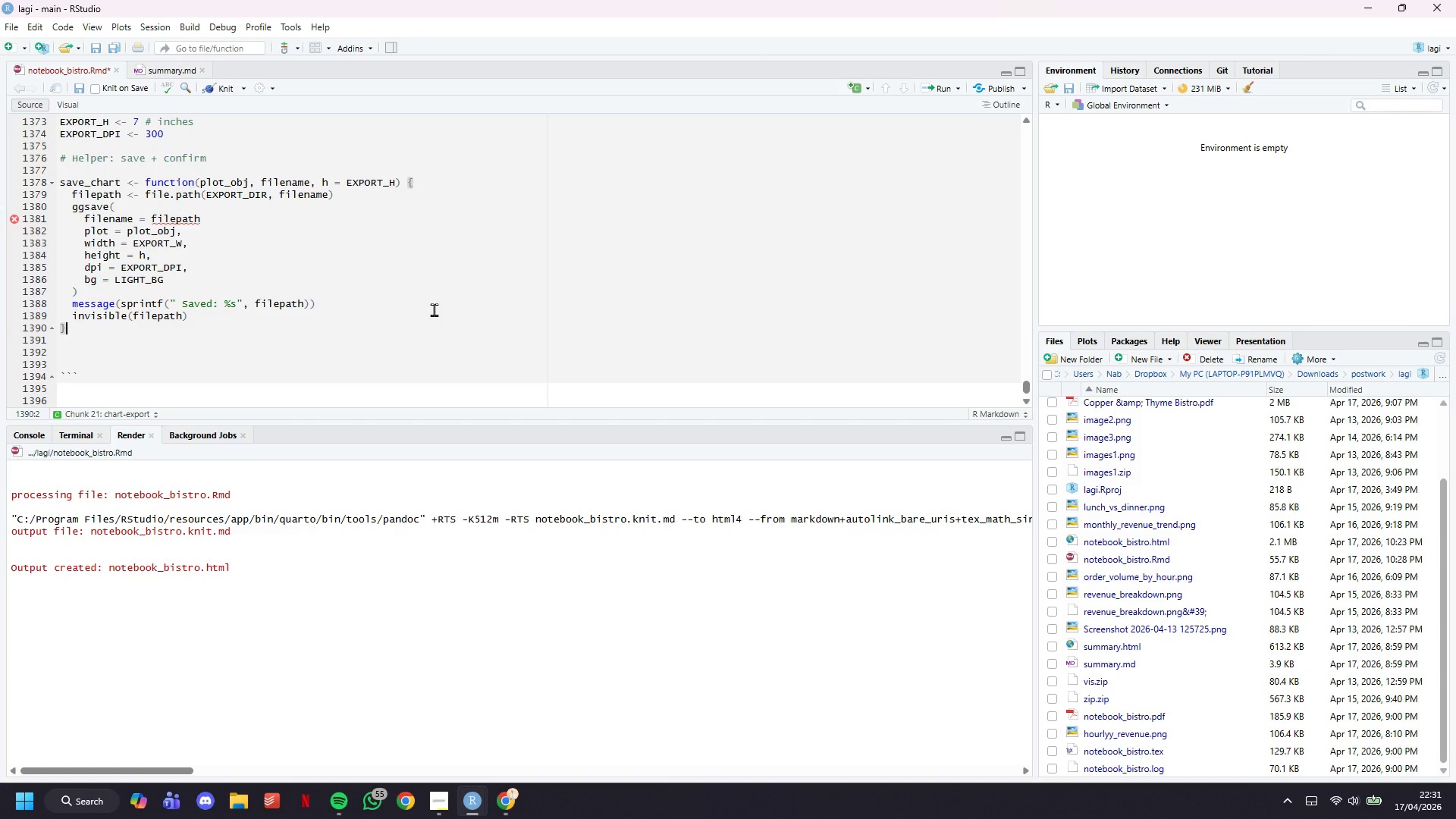 
key(Control+S)
 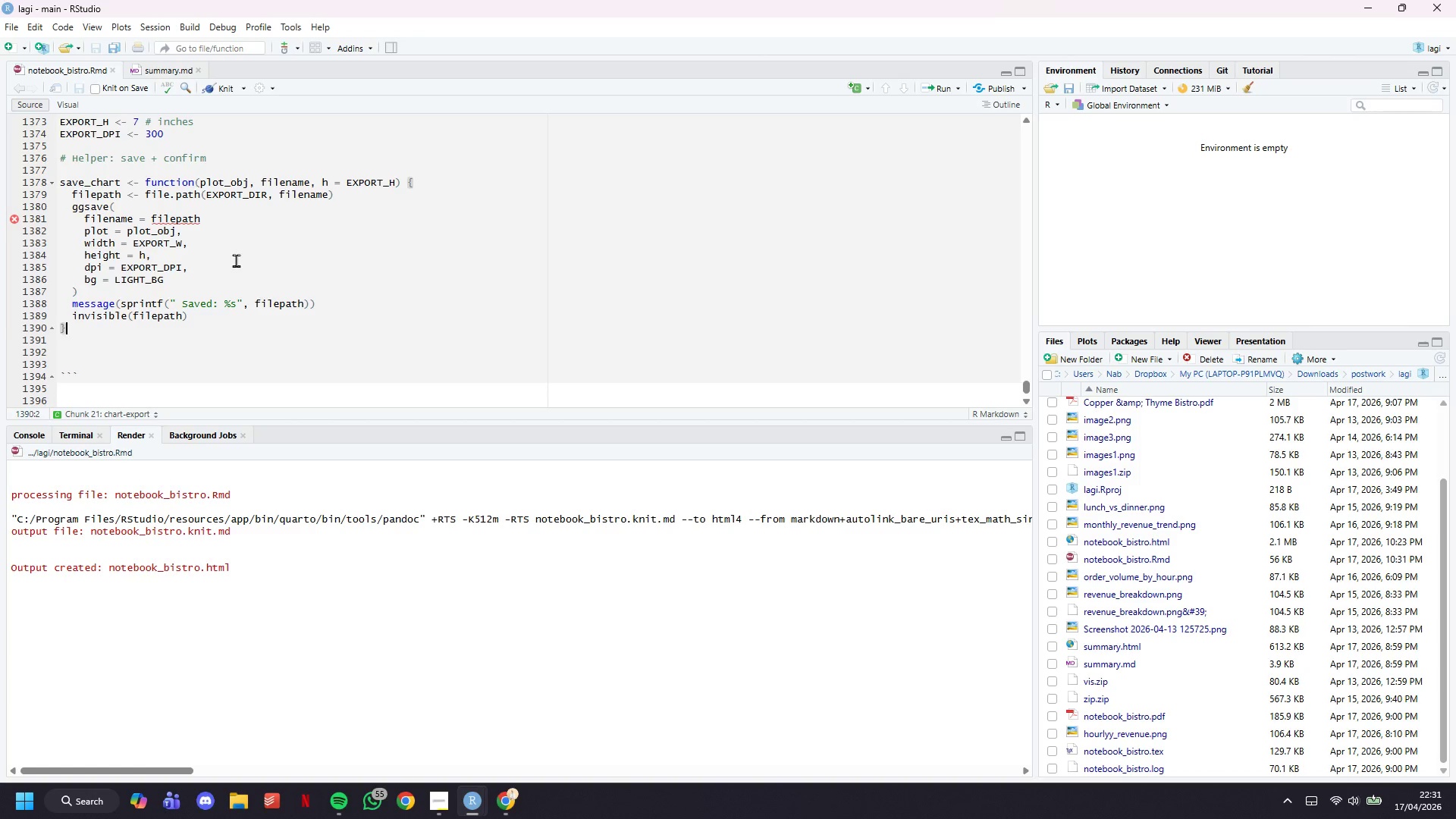 
left_click([234, 209])
 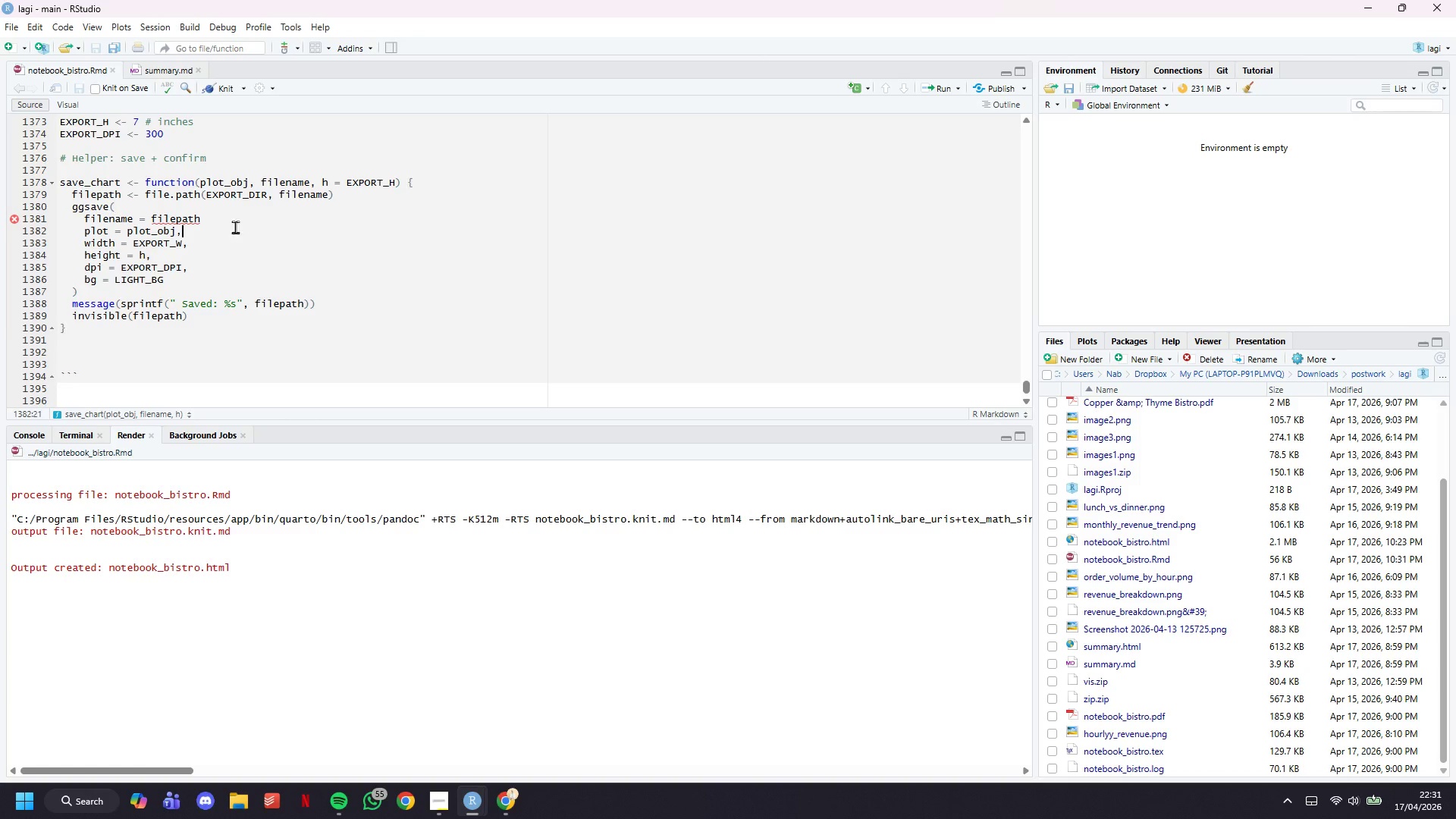 
double_click([231, 218])
 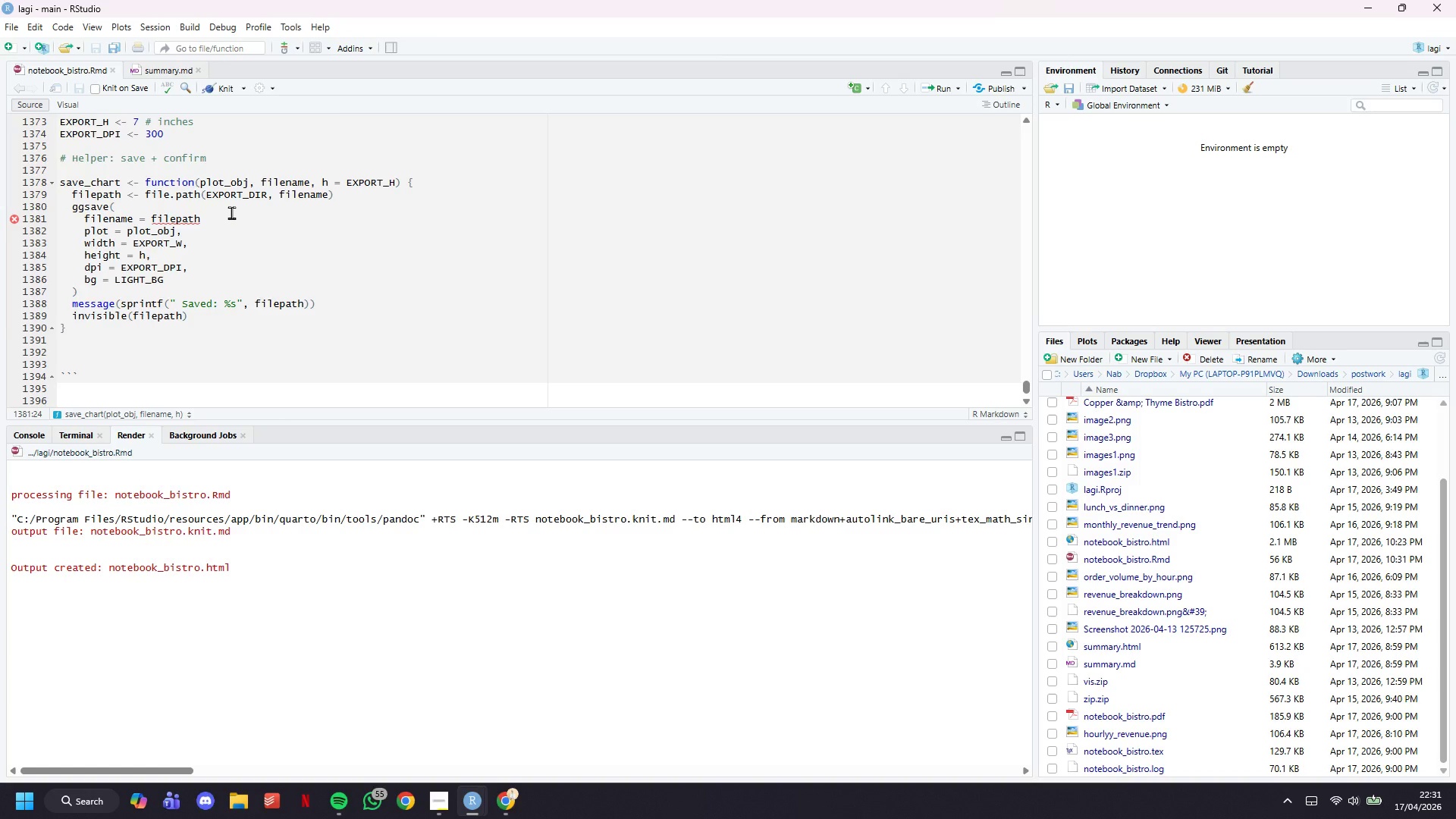 
key(Comma)
 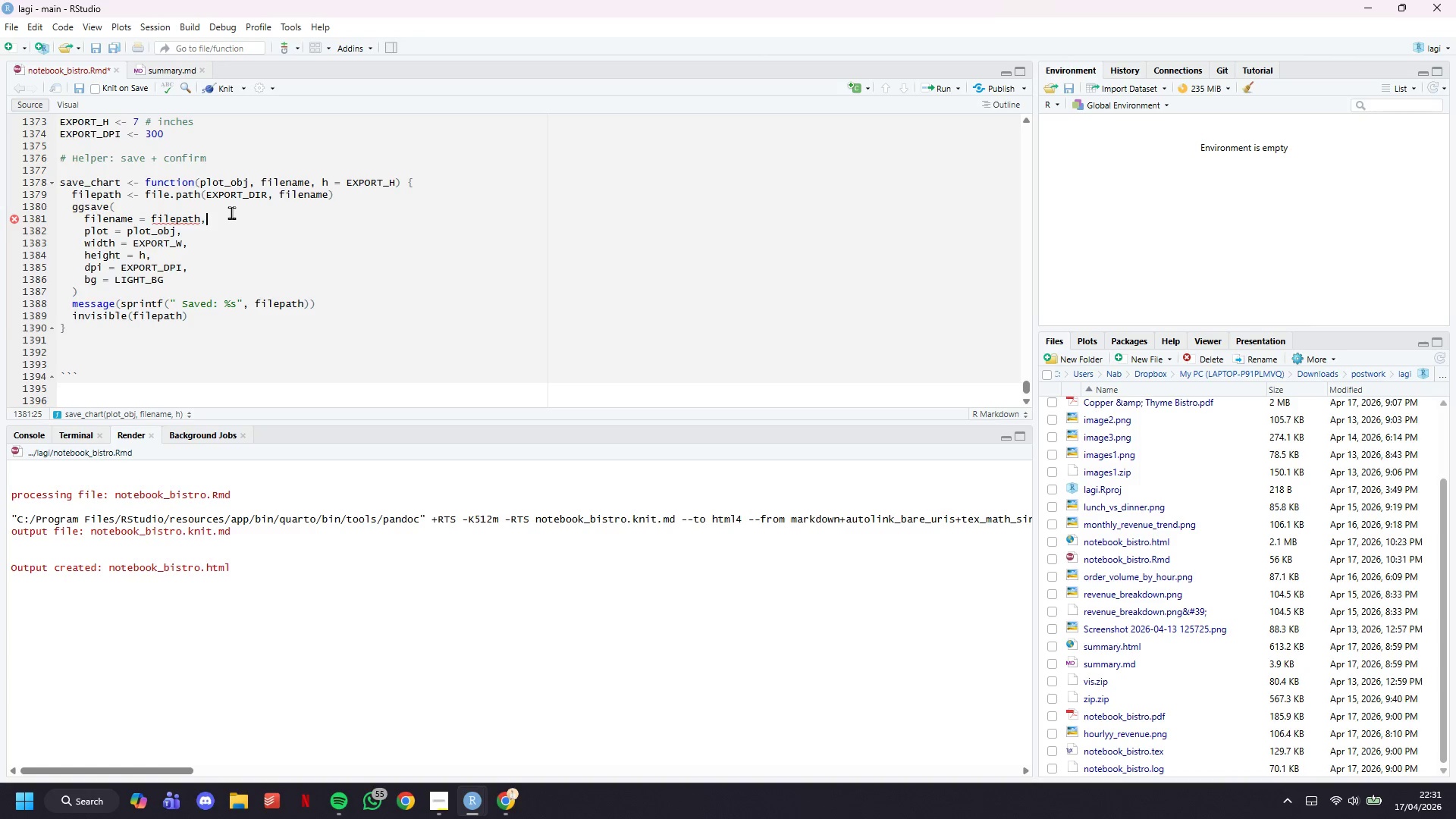 
key(ArrowUp)
 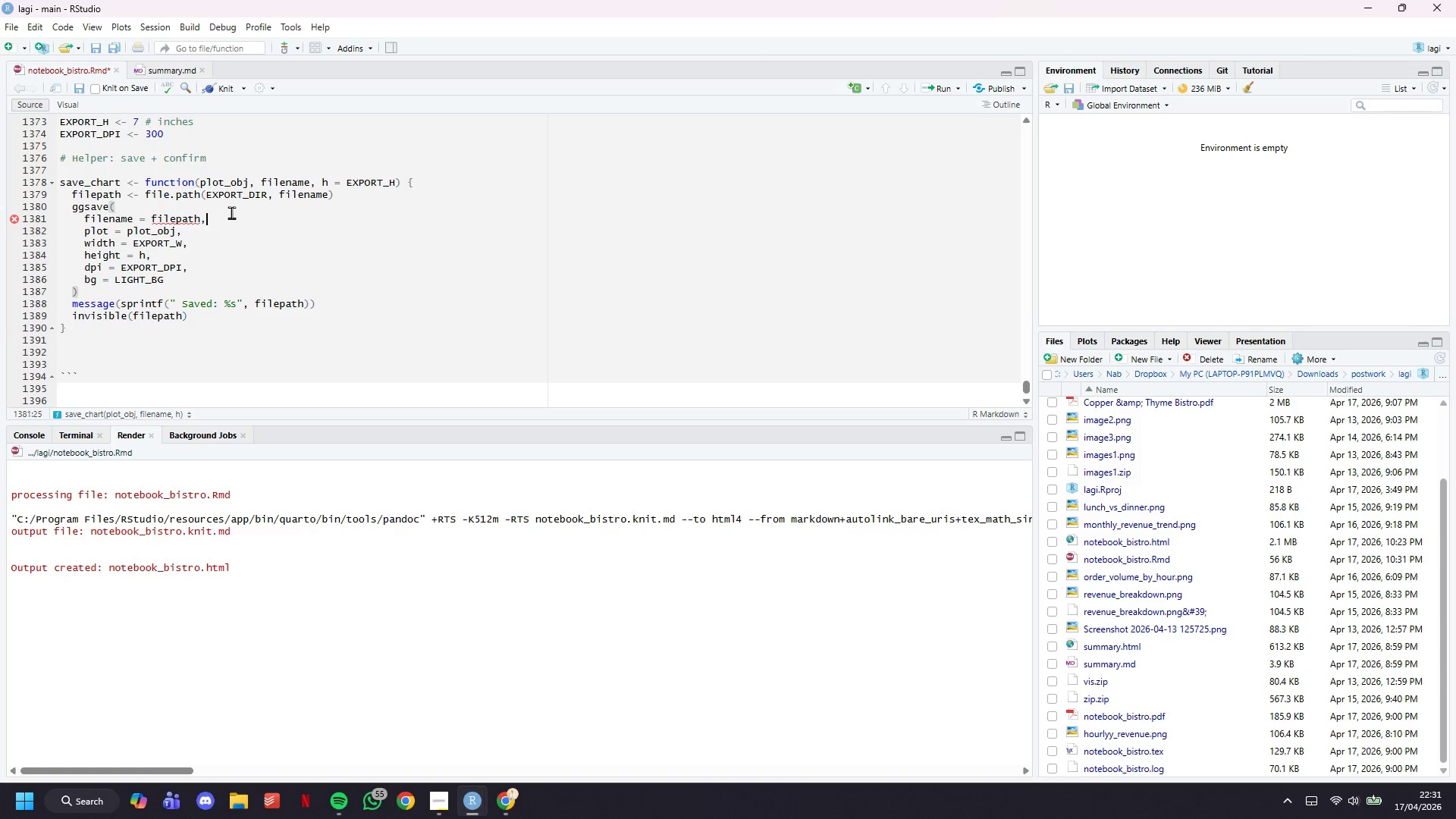 
key(ArrowDown)
 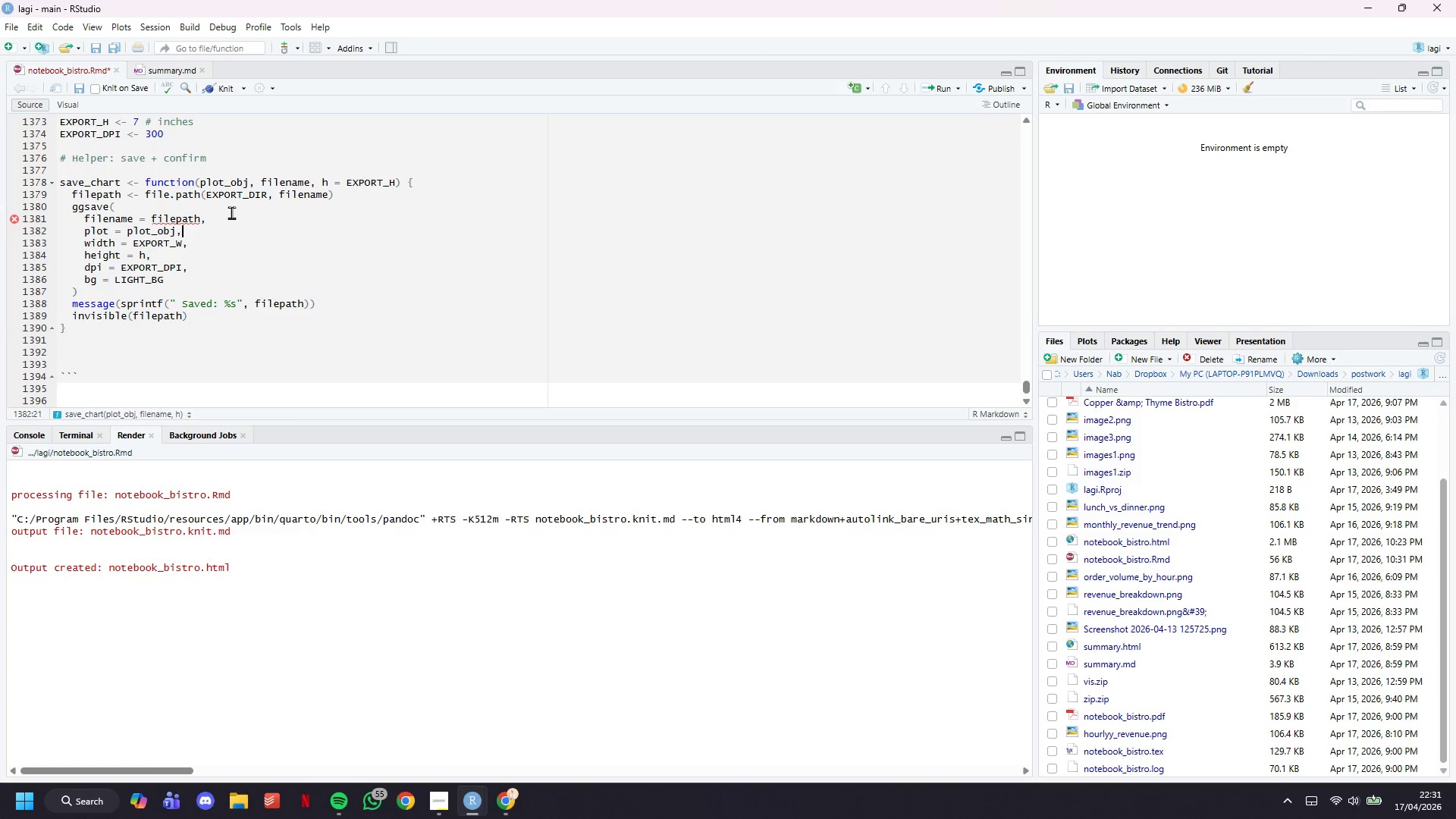 
key(ArrowDown)
 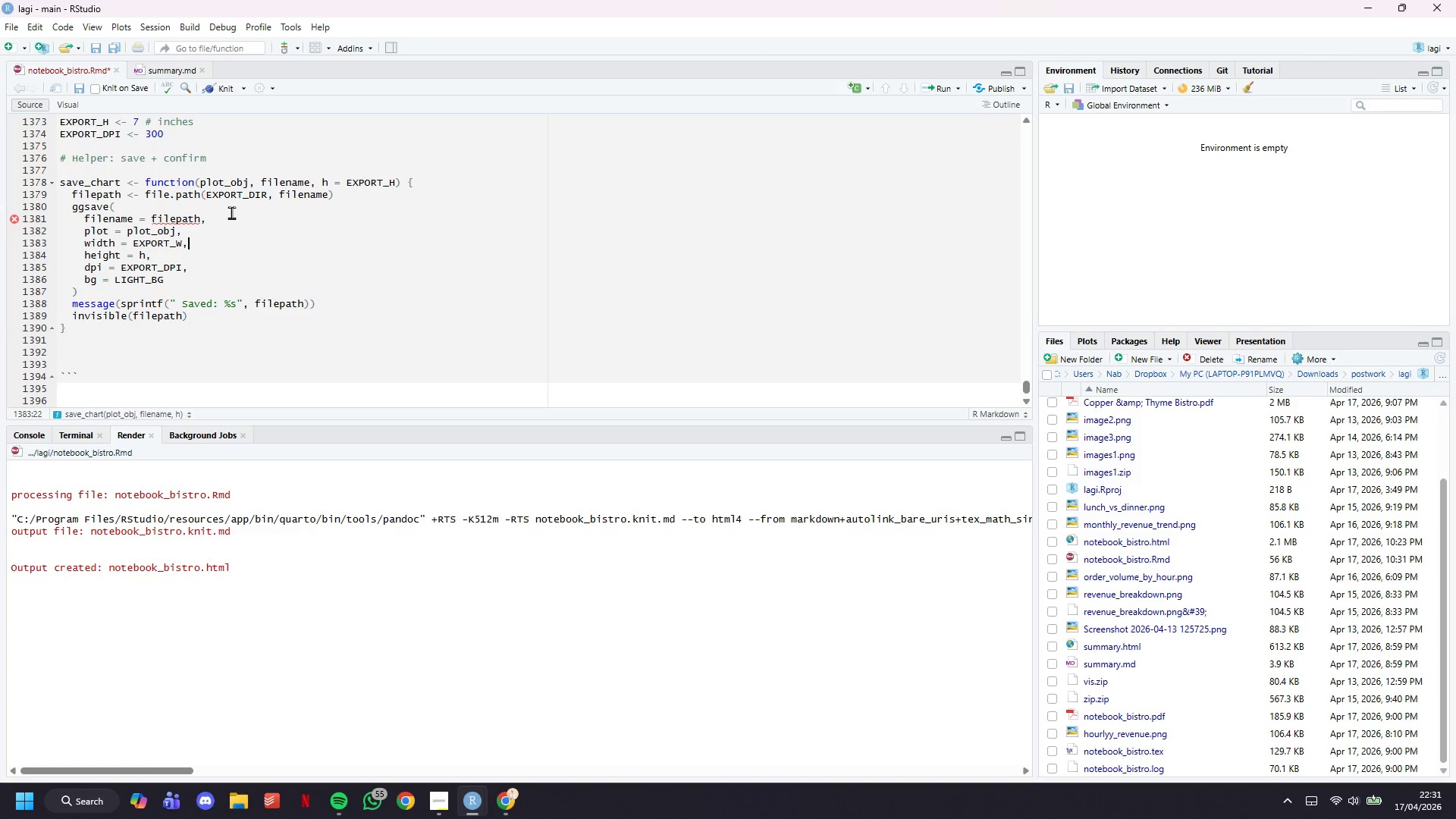 
key(ArrowDown)
 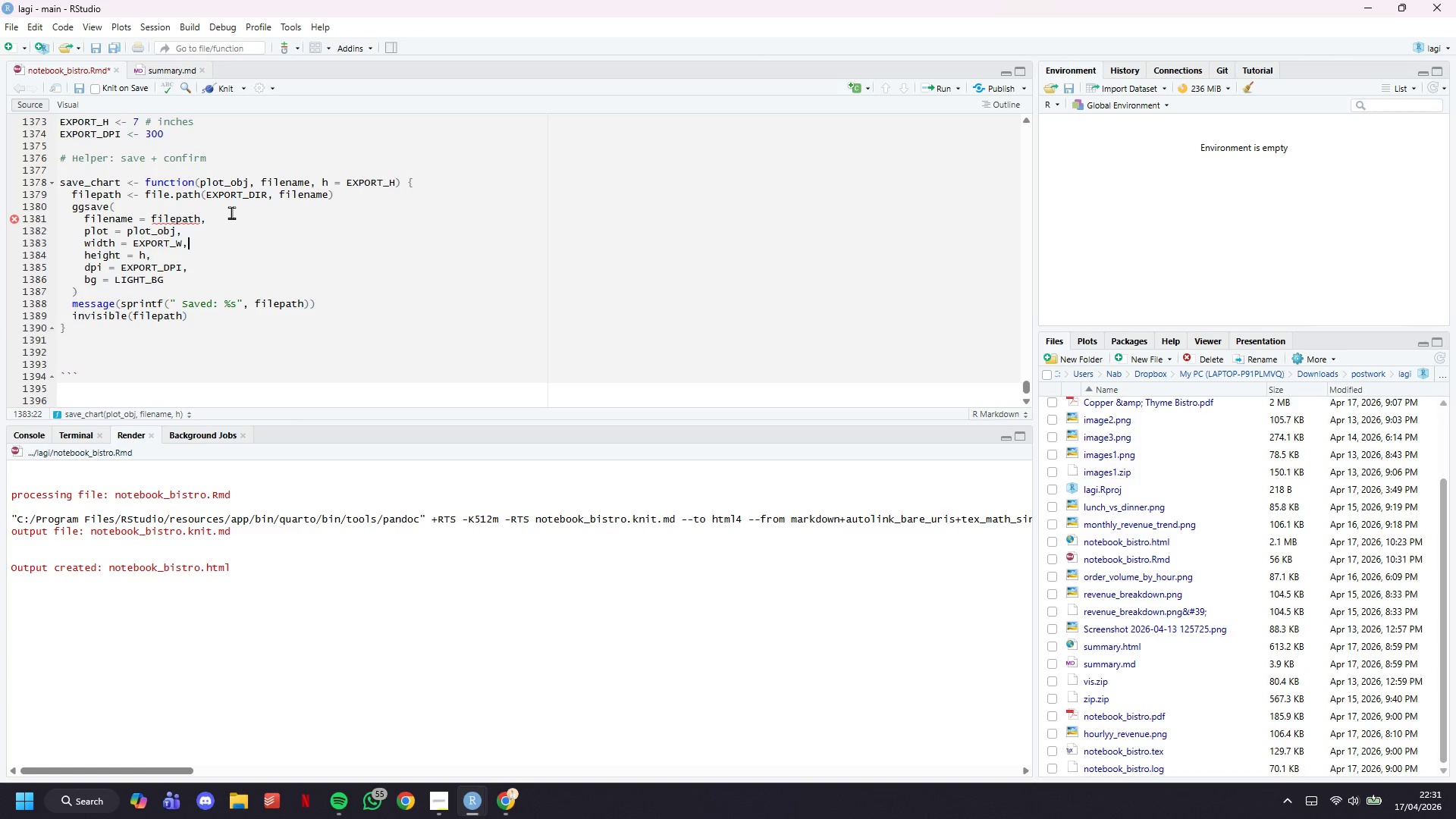 
key(ArrowDown)
 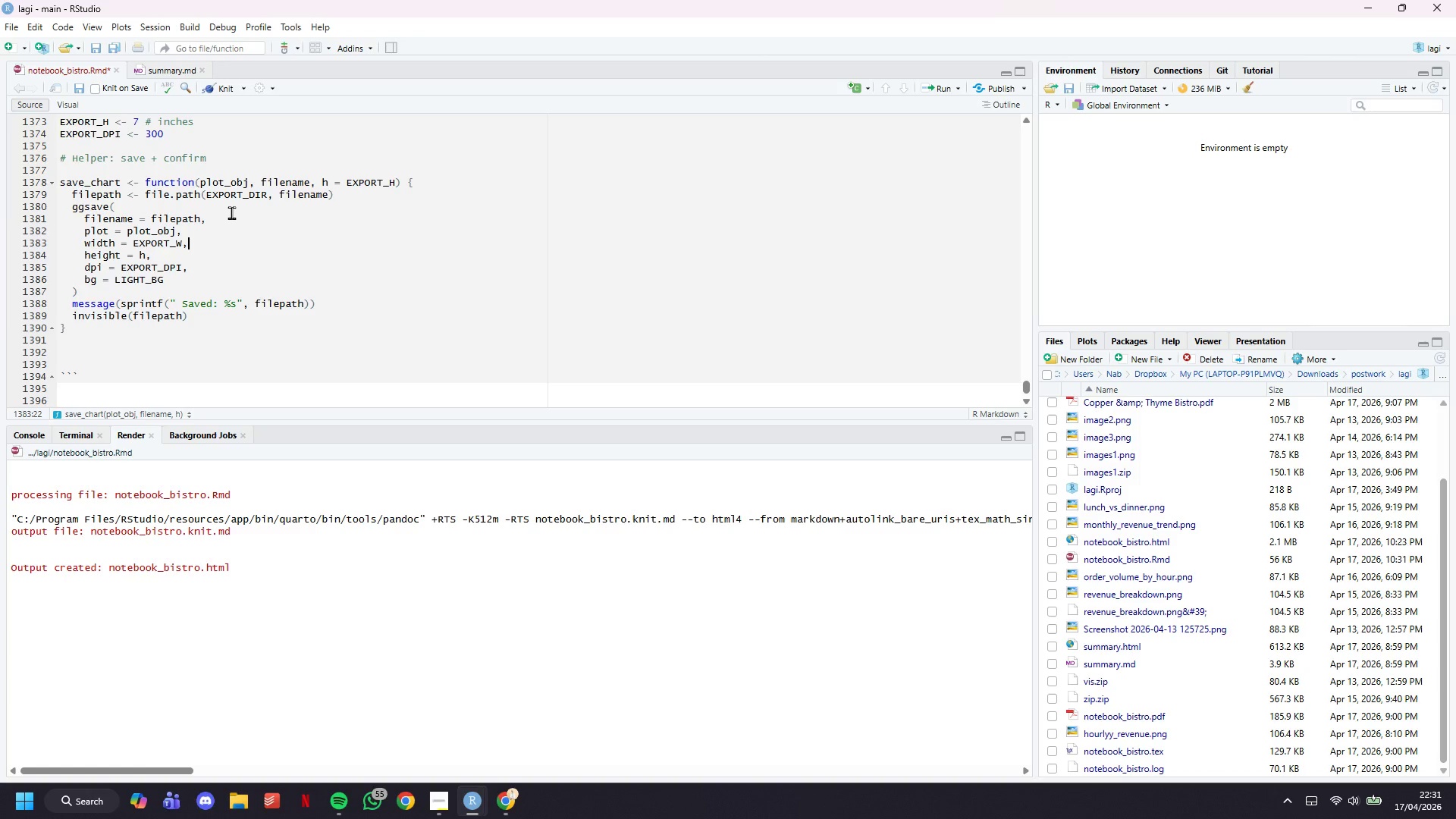 
key(ArrowUp)
 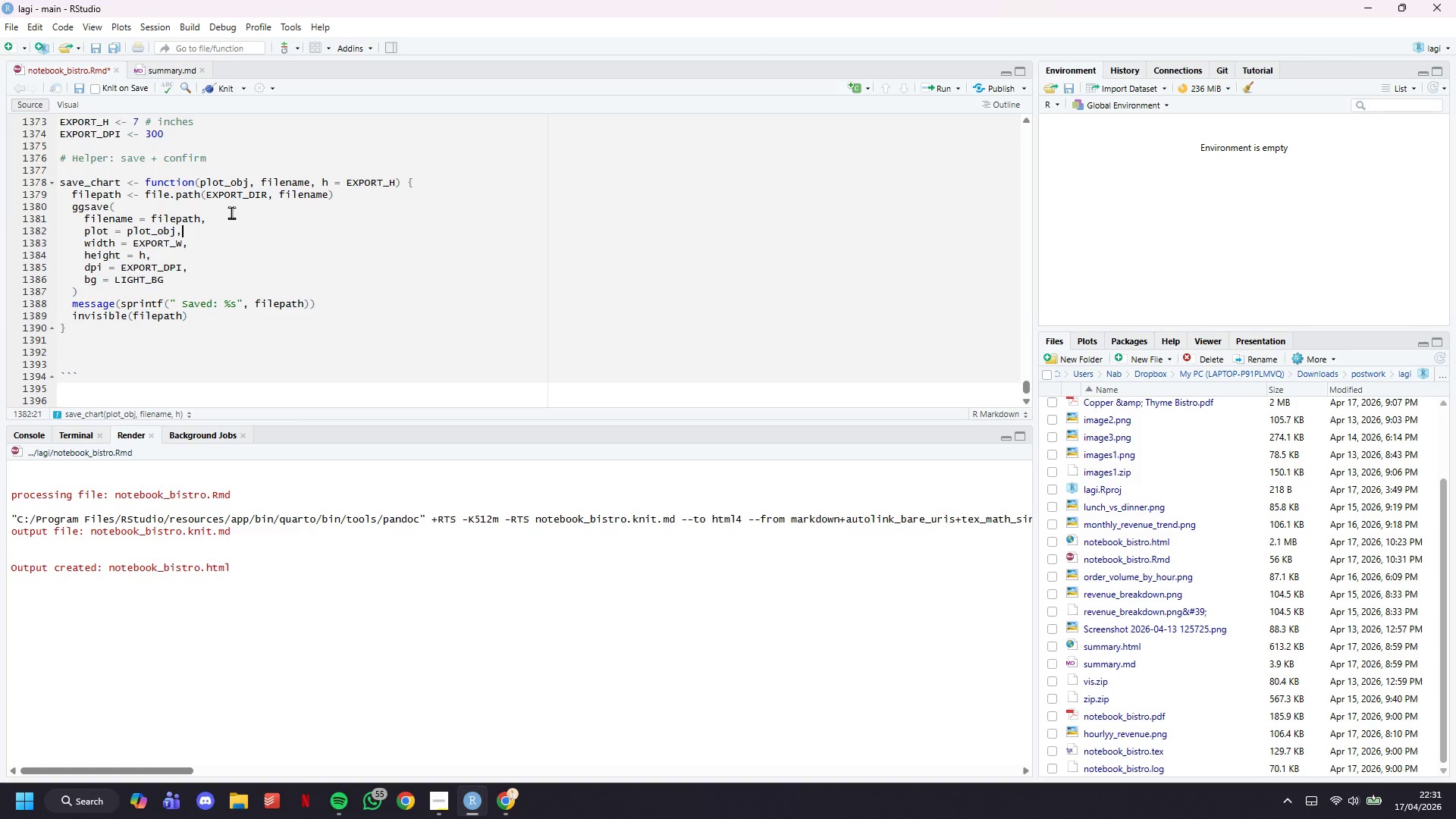 
key(ArrowUp)
 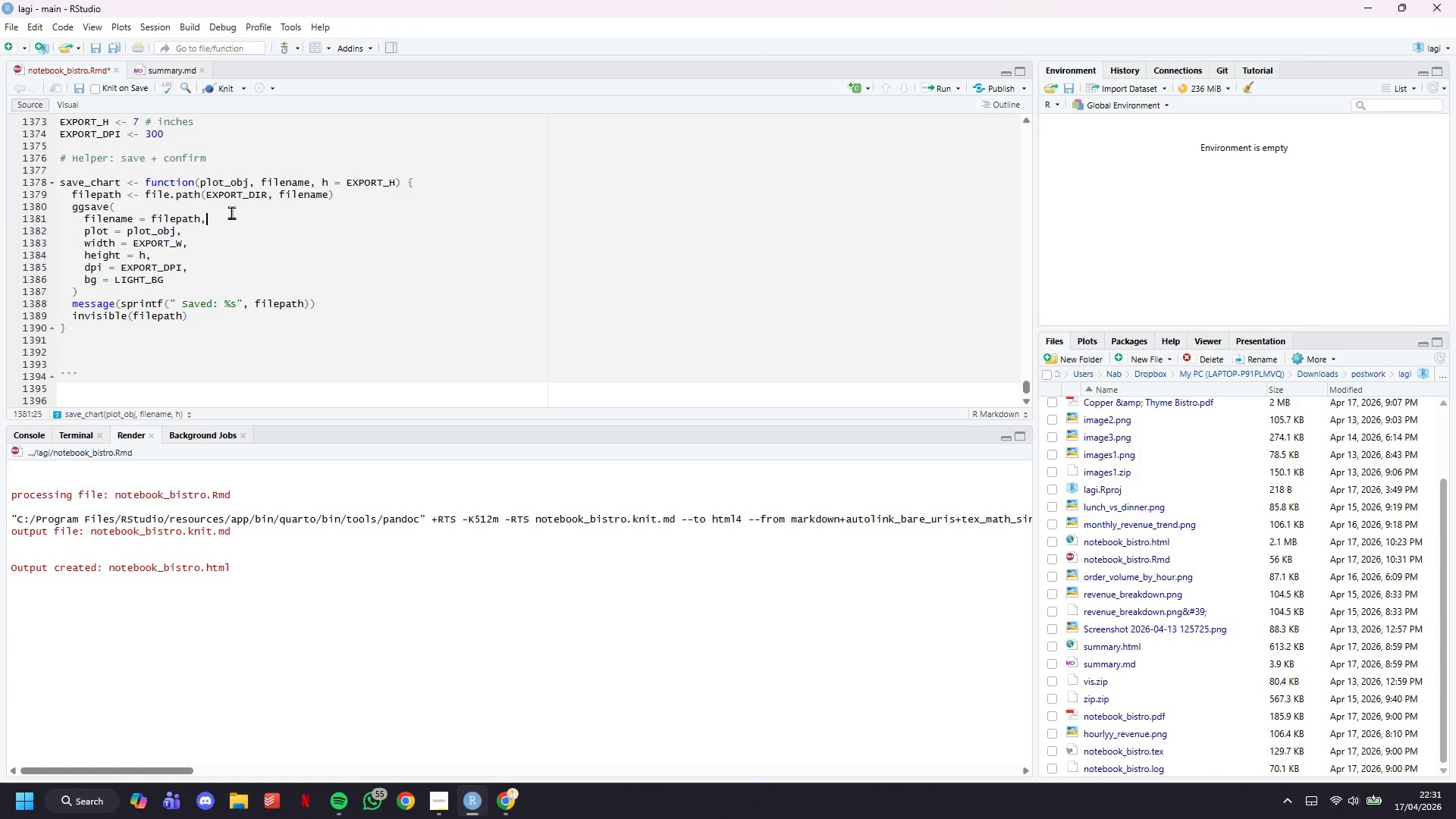 
key(ArrowUp)
 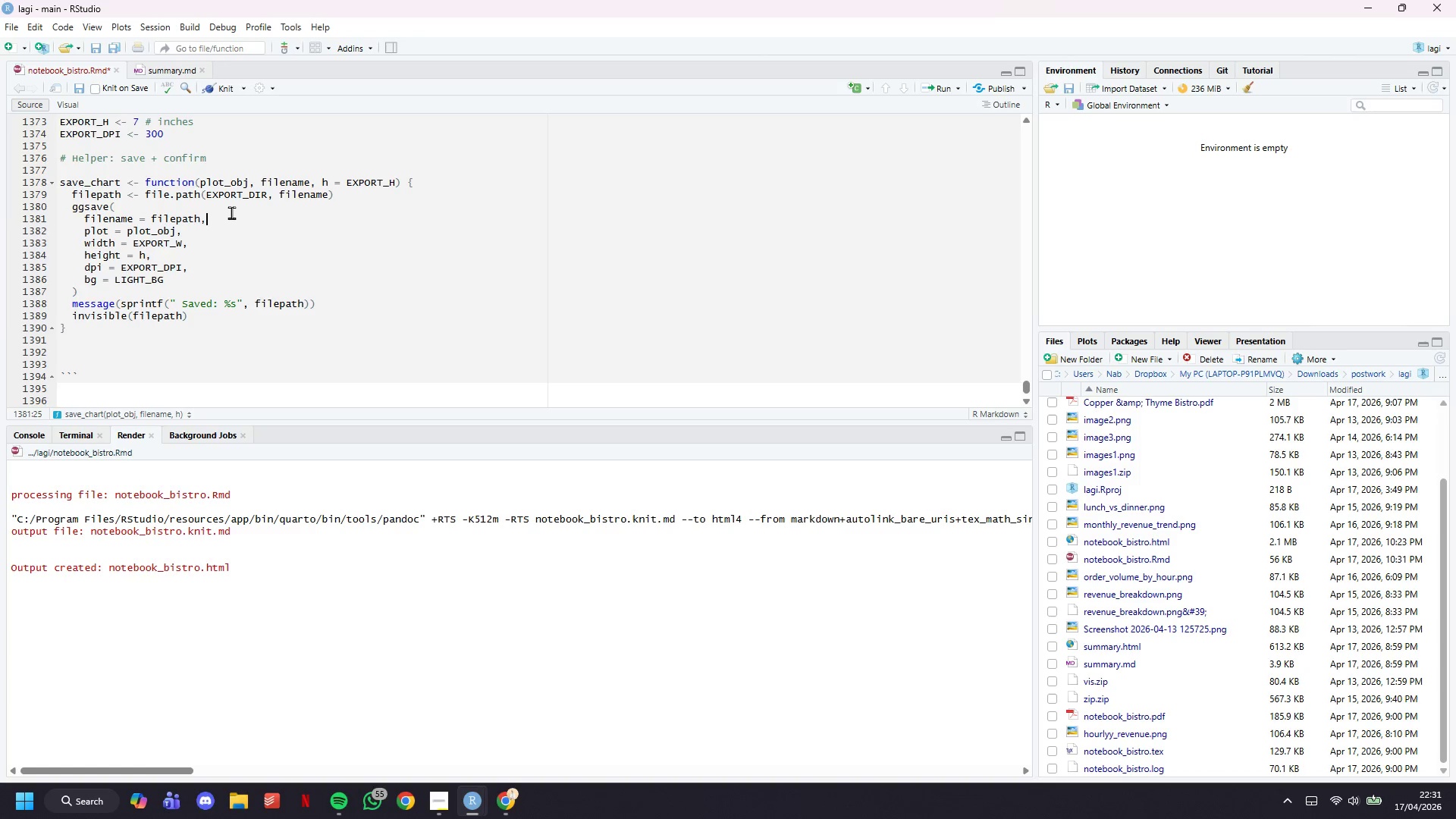 
key(Control+S)
 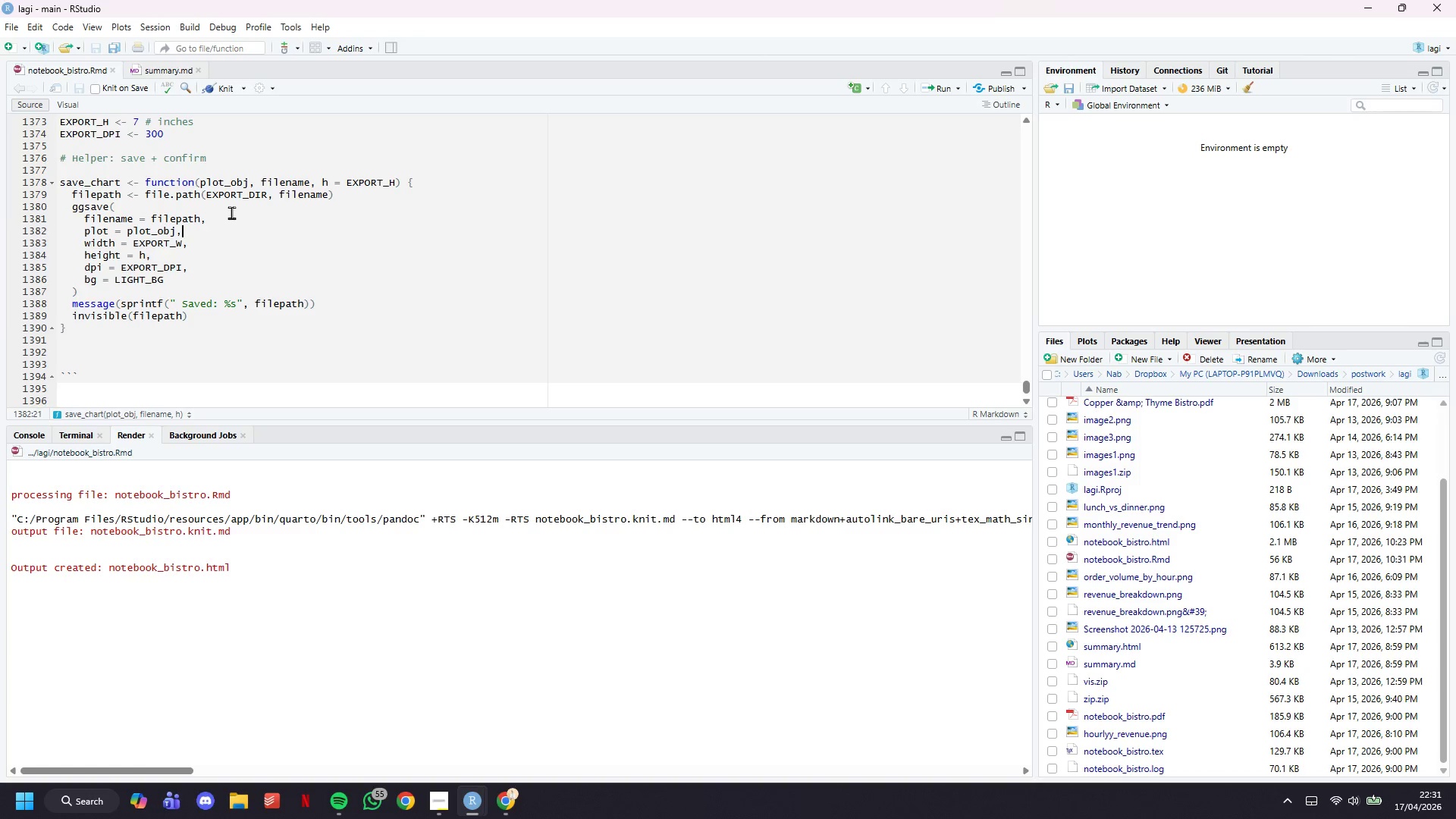 
key(ArrowDown)
 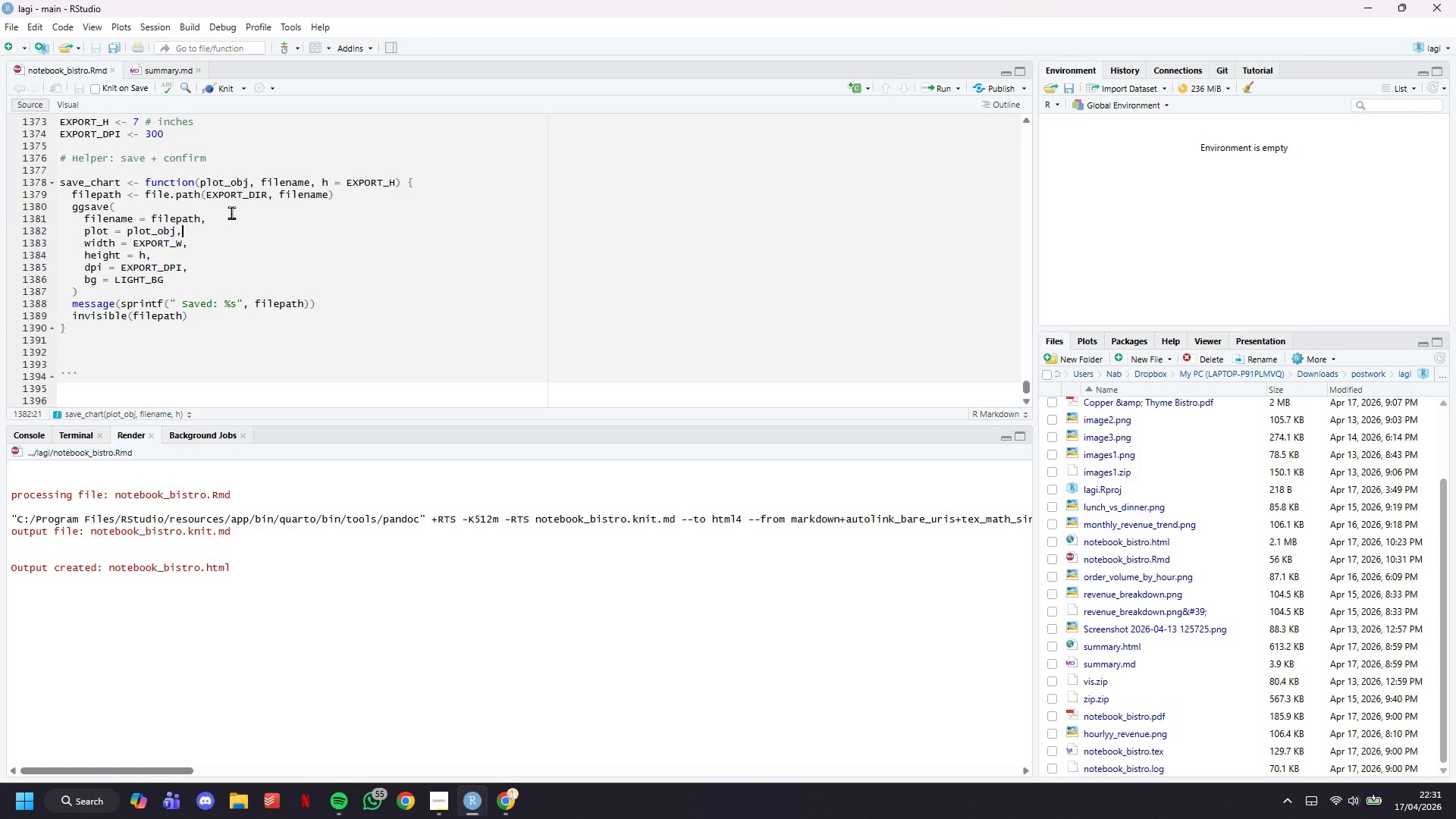 
key(ArrowDown)
 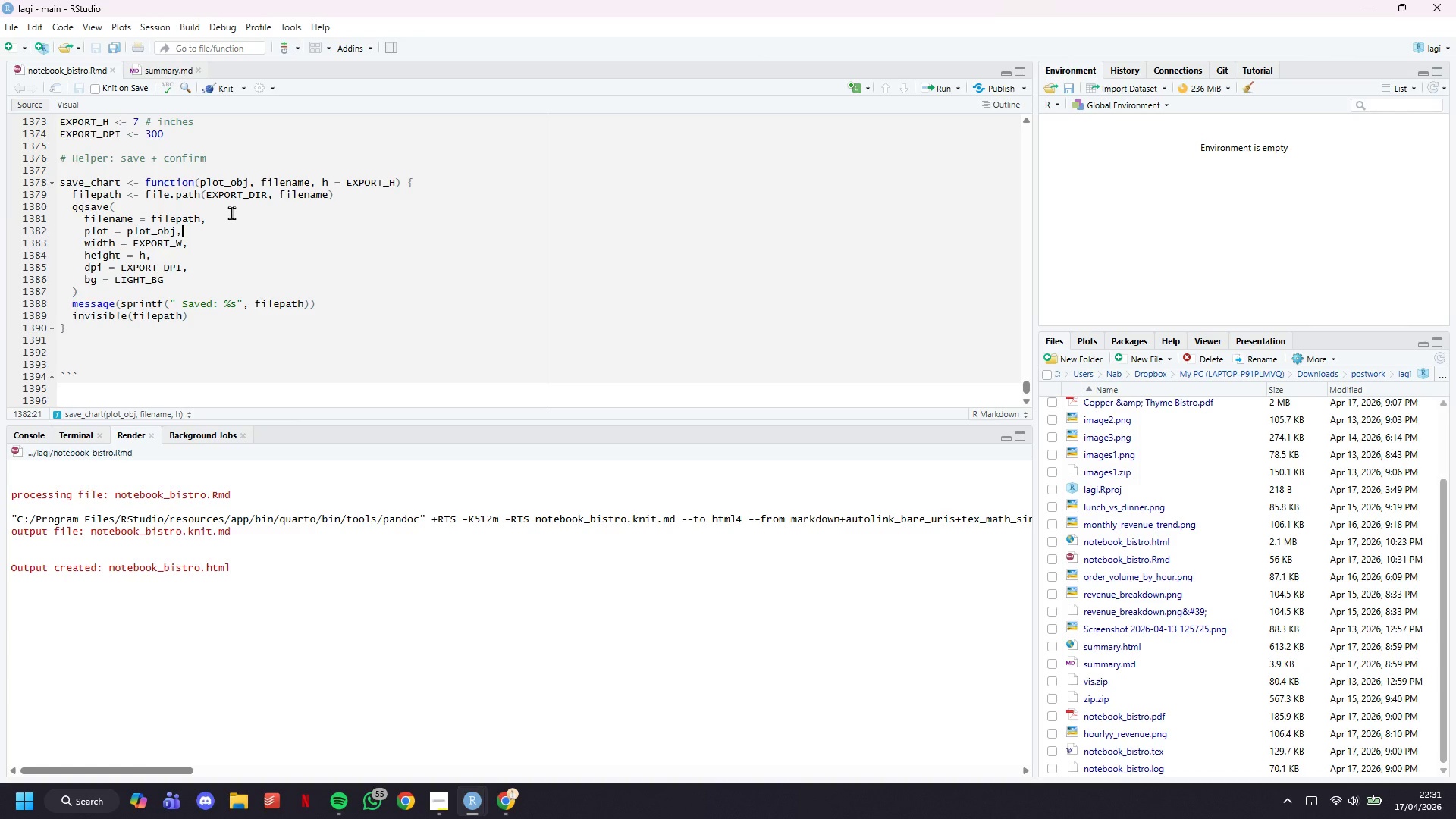 
key(ArrowDown)
 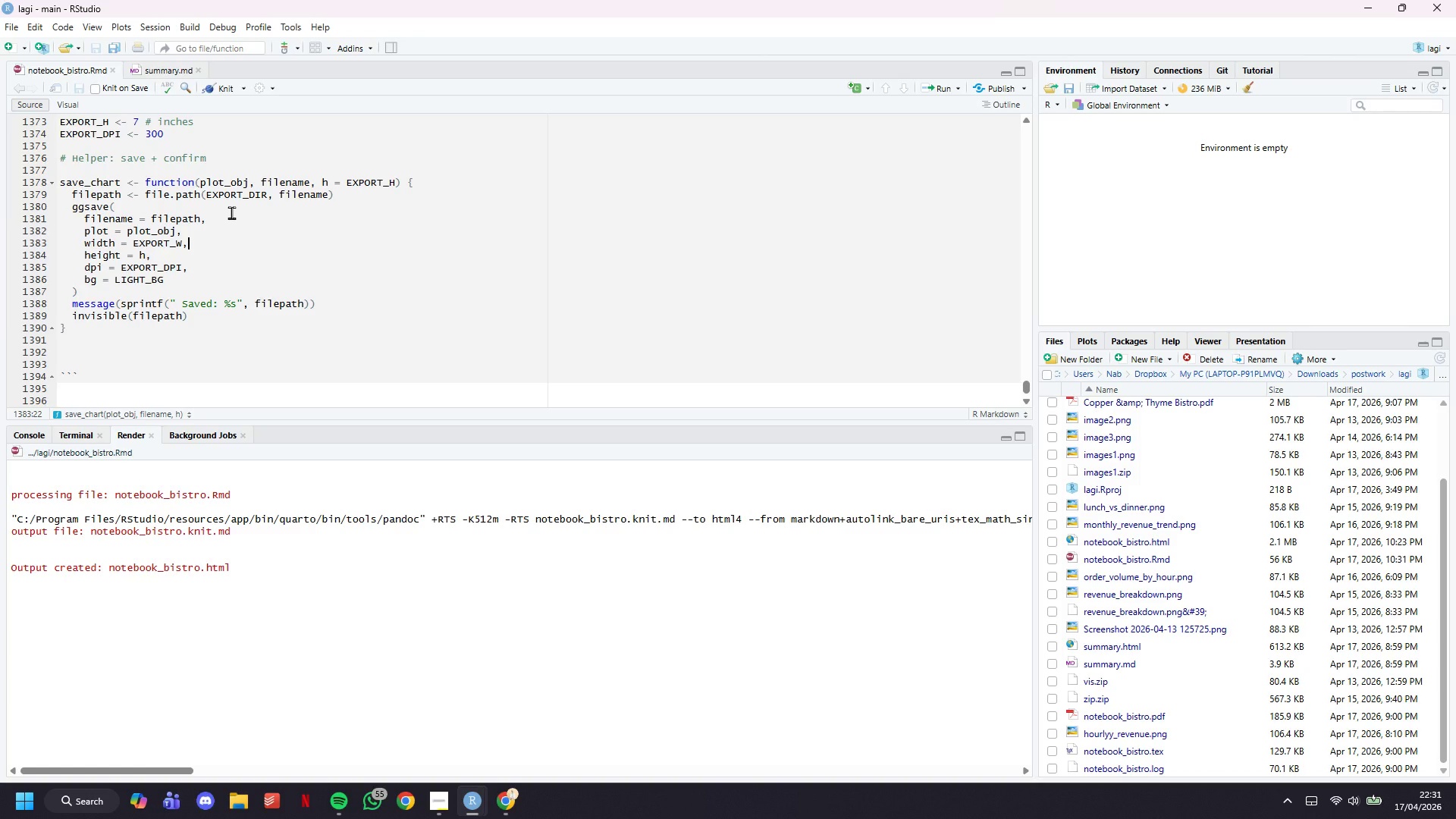 
key(ArrowDown)
 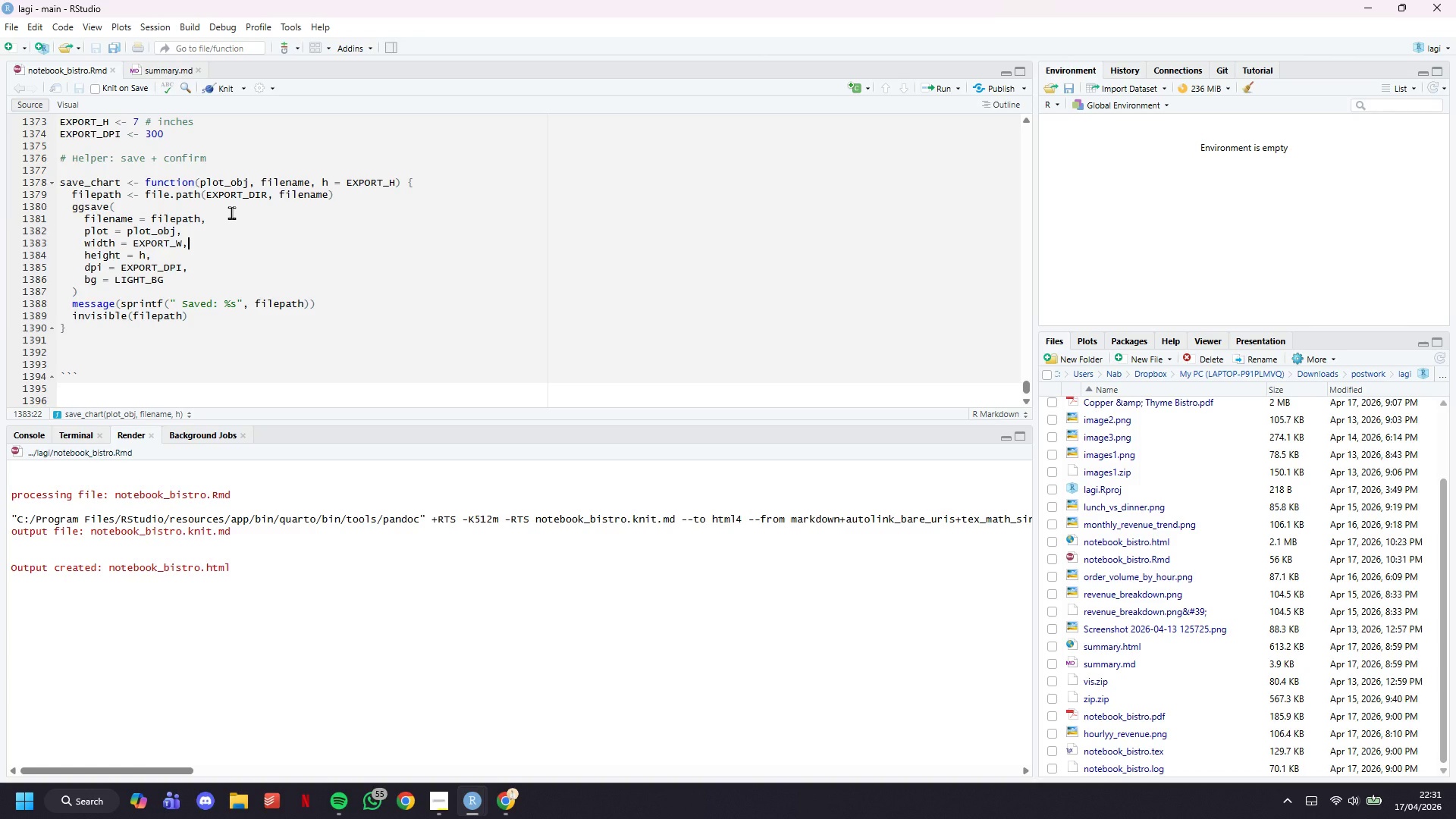 
key(ArrowDown)
 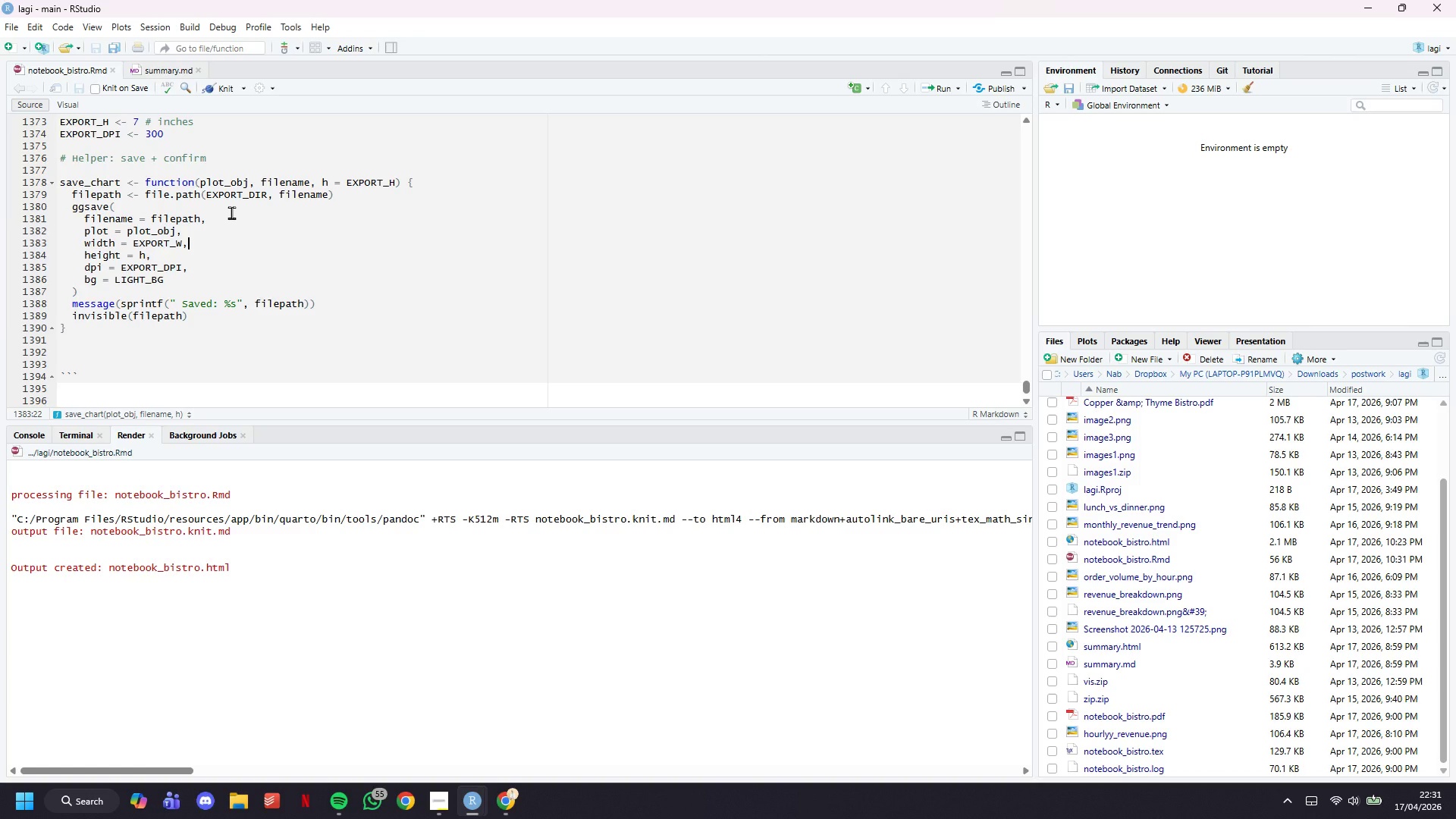 
key(ArrowDown)
 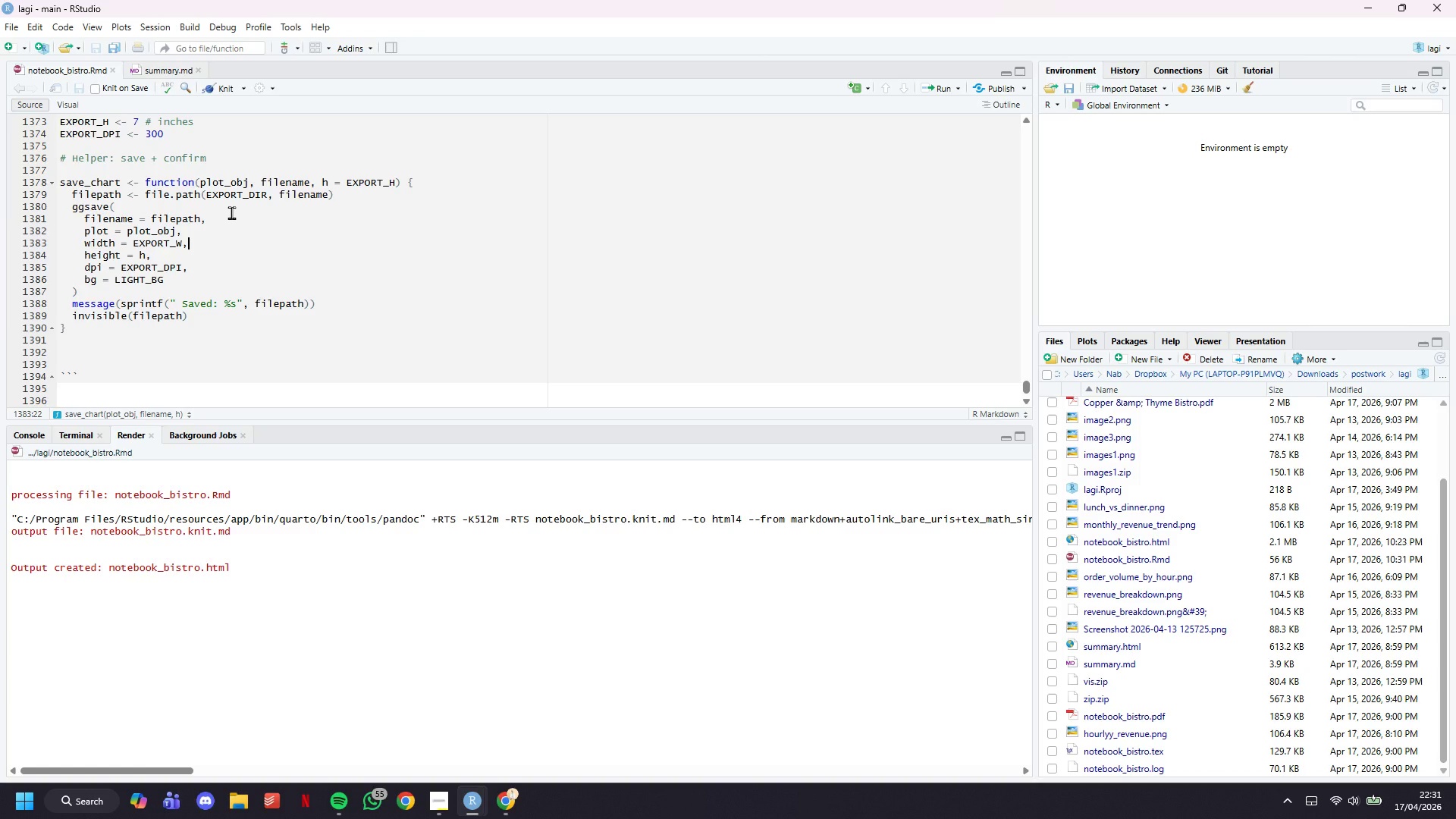 
key(ArrowDown)
 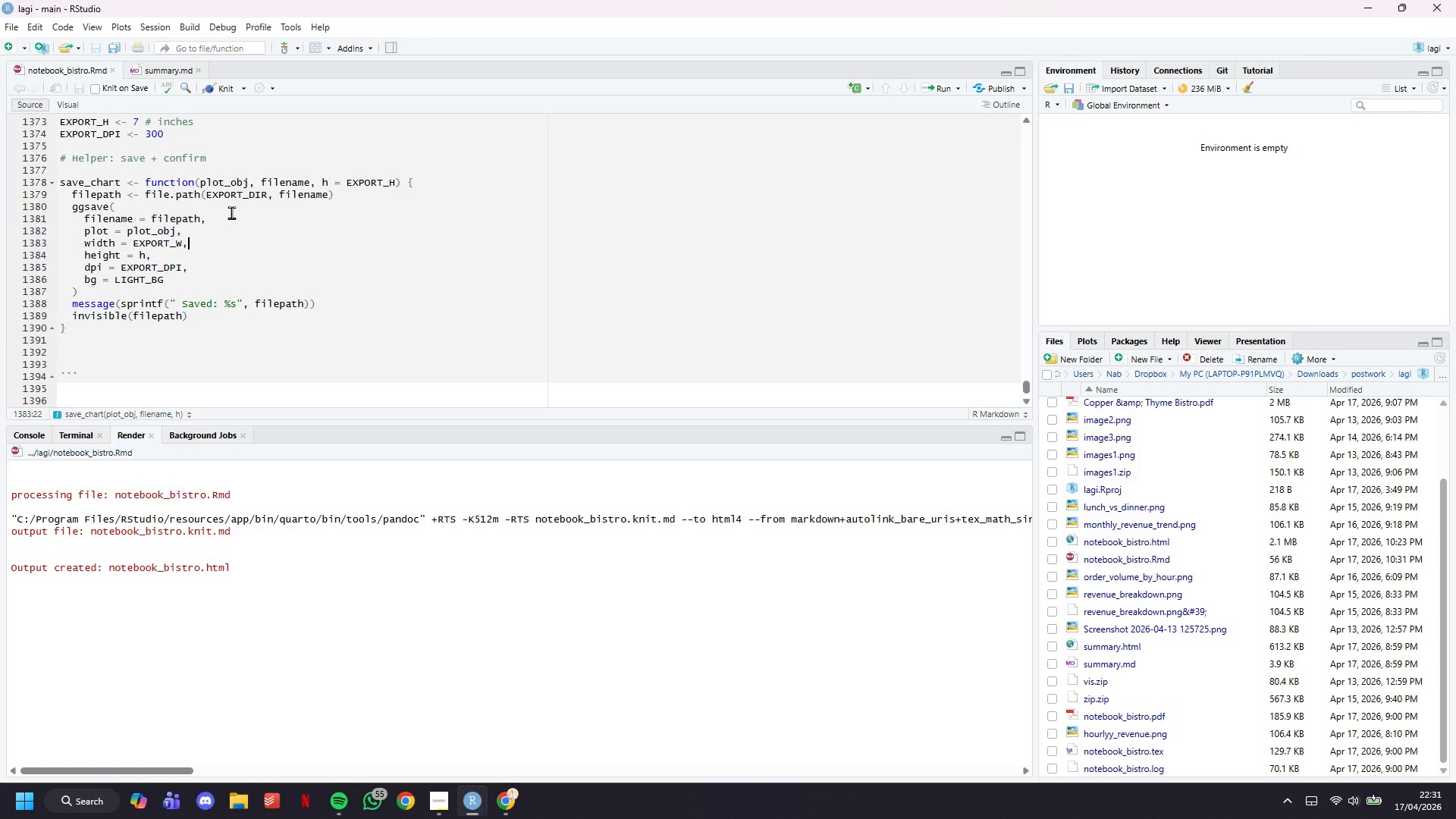 
key(ArrowDown)
 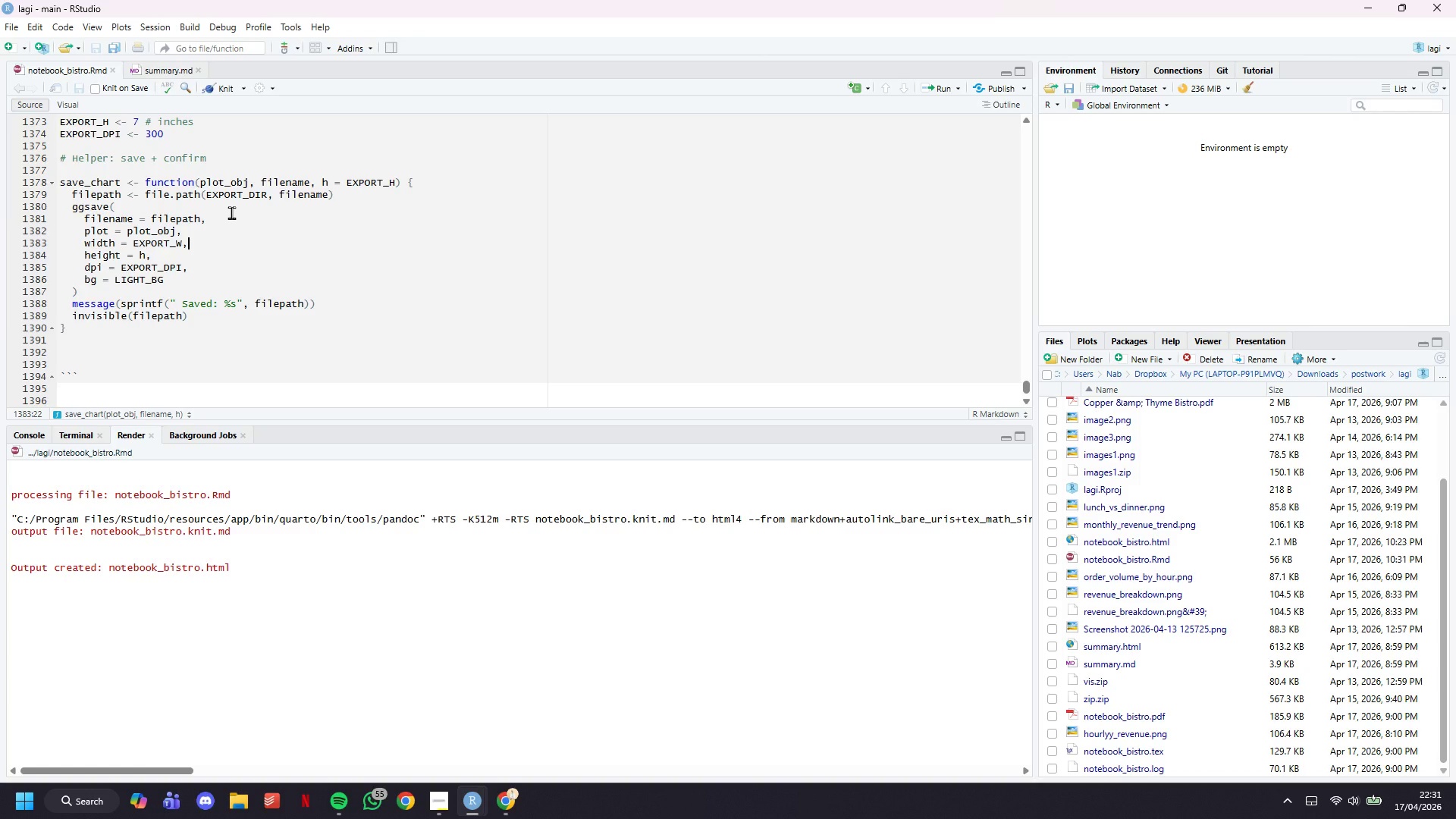 
key(ArrowDown)
 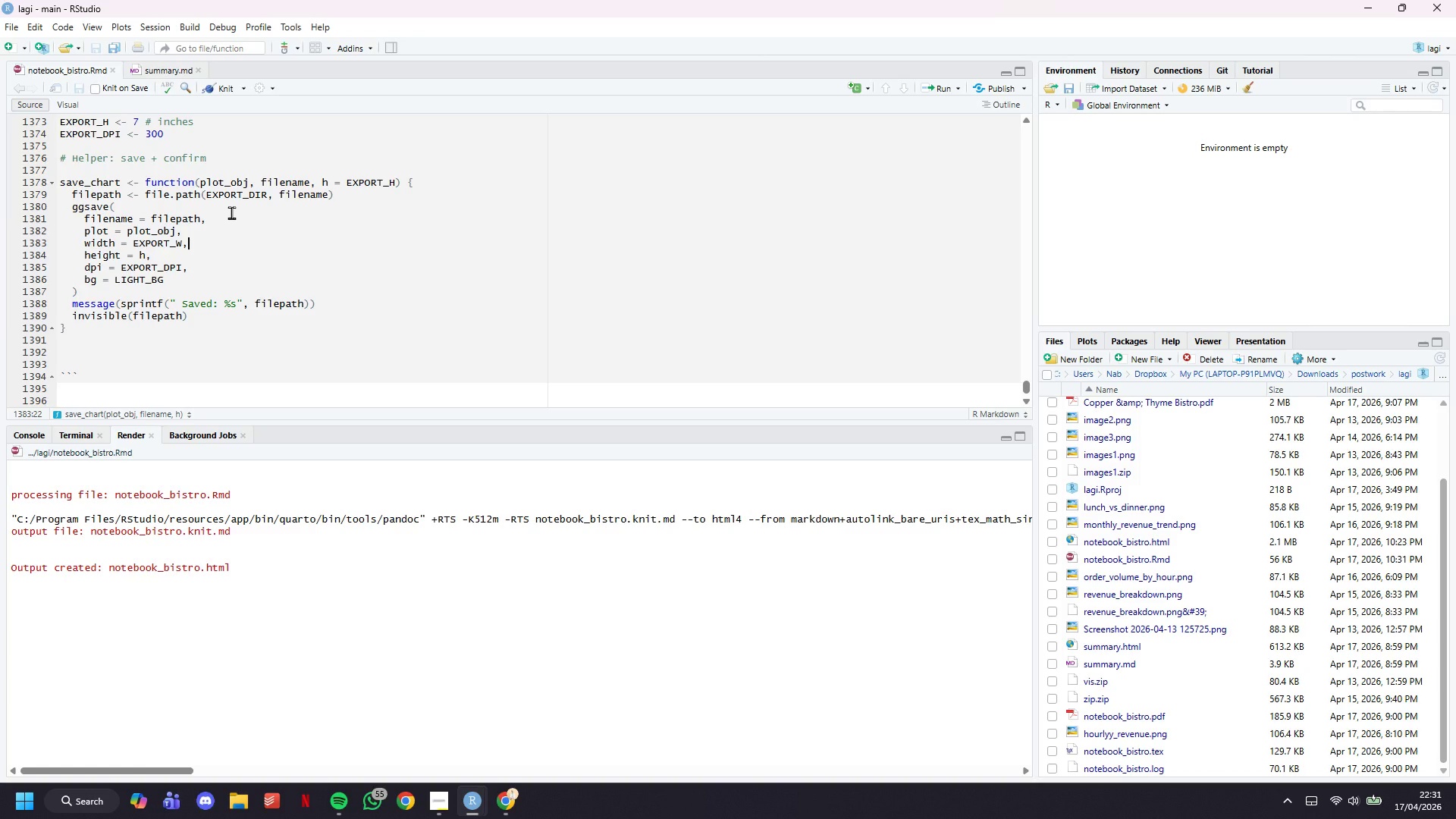 
key(ArrowDown)
 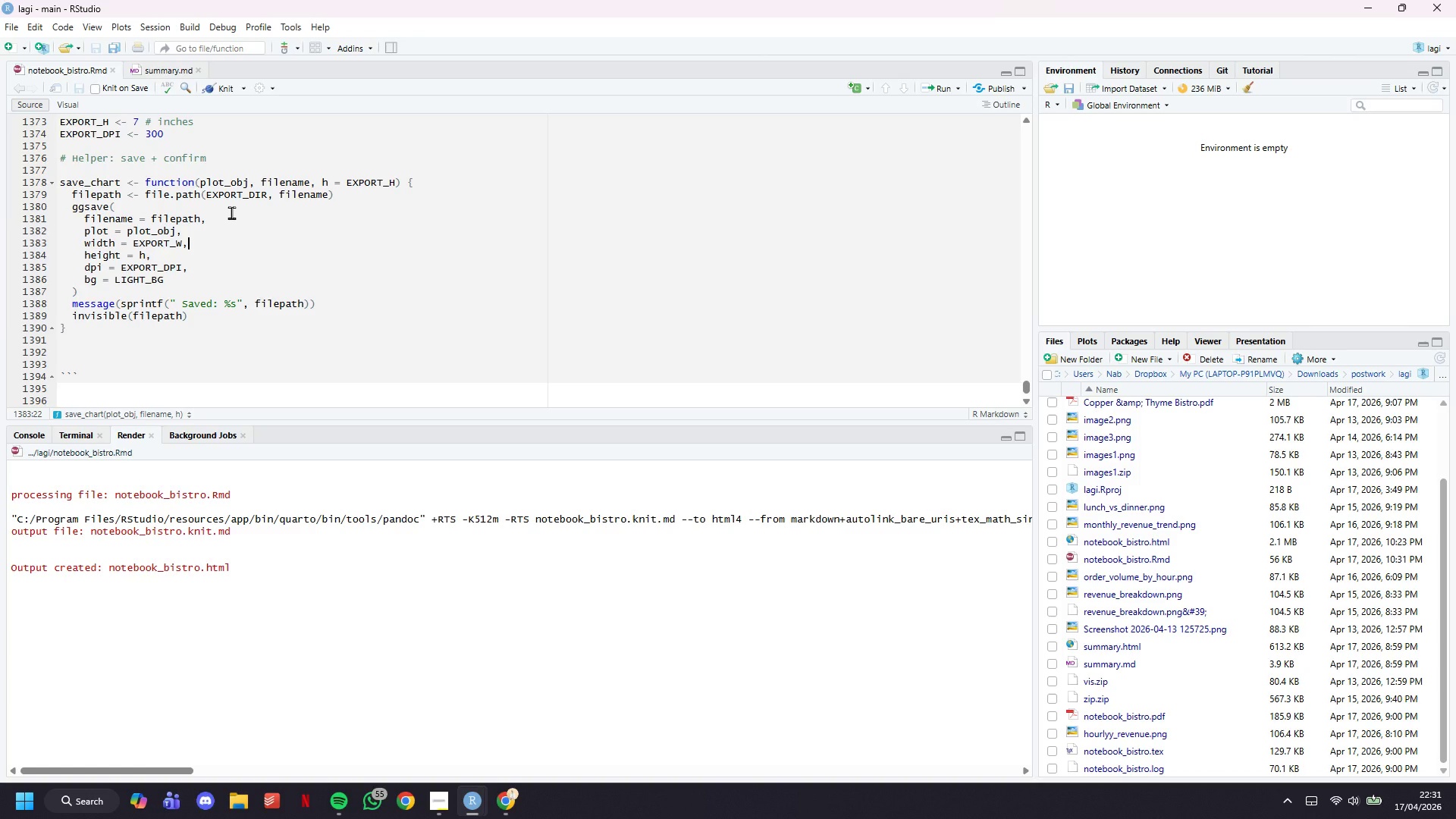 
key(ArrowDown)
 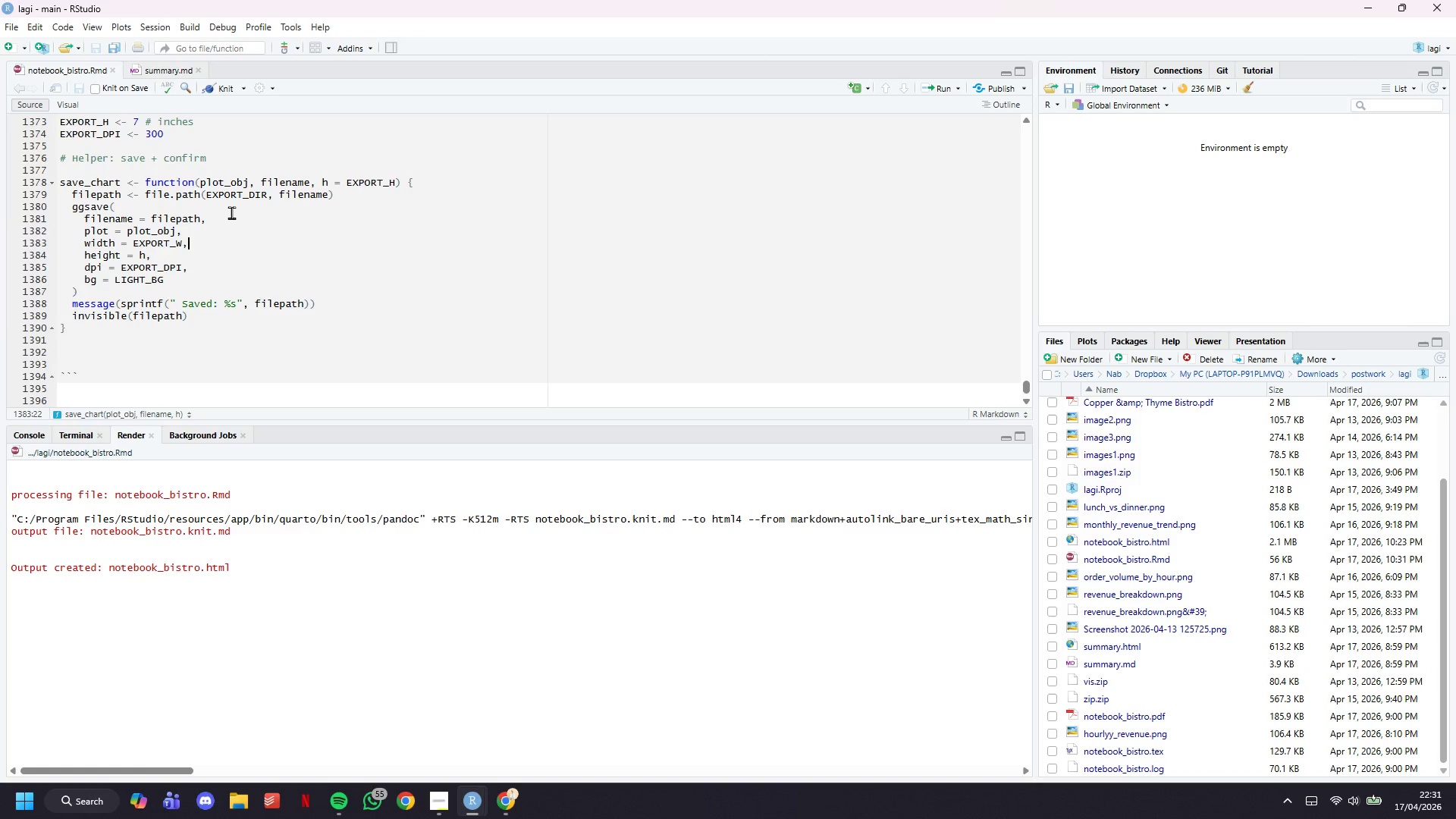 
key(ArrowDown)
 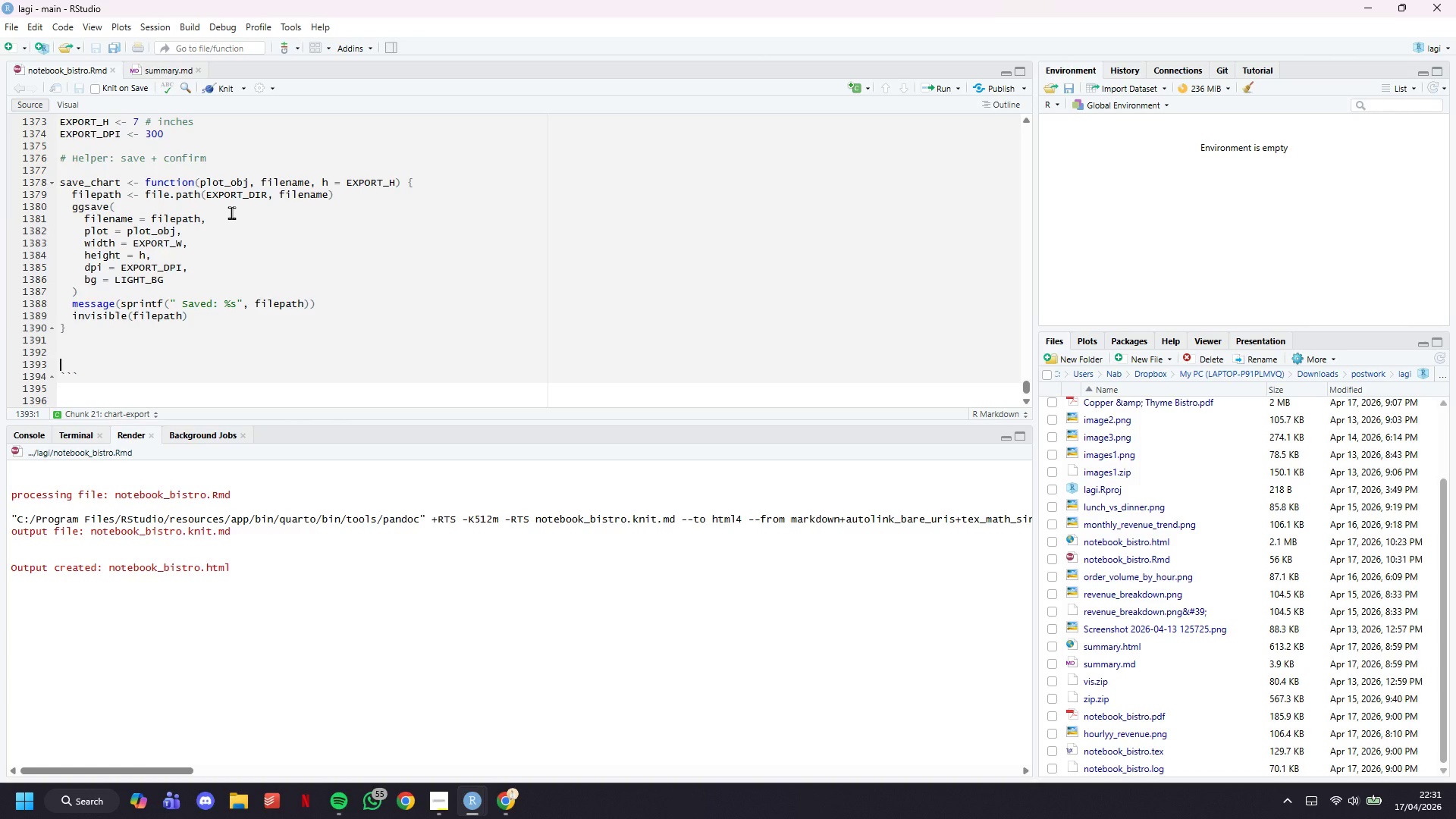 
key(Backspace)
 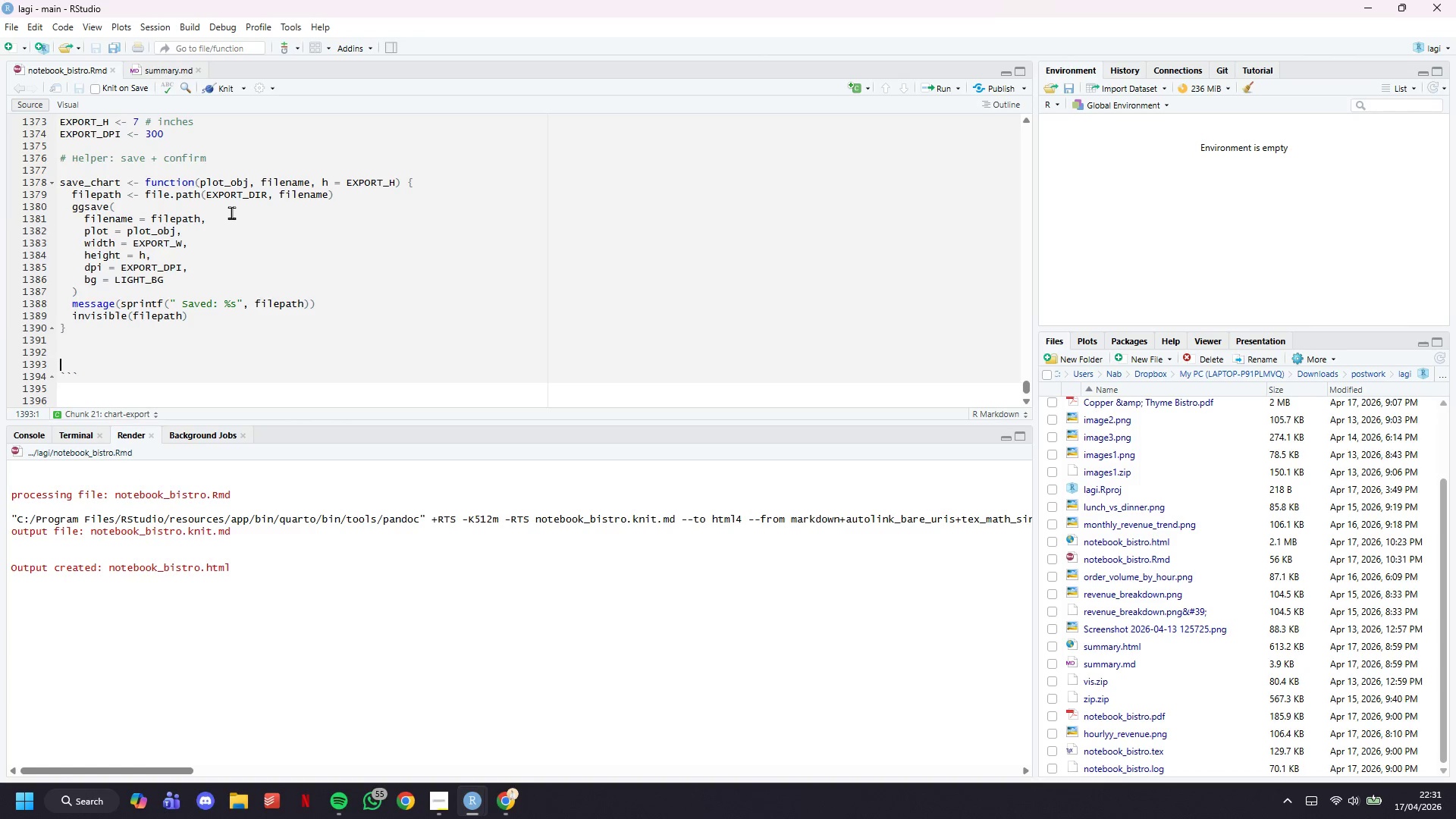 
key(Backspace)
 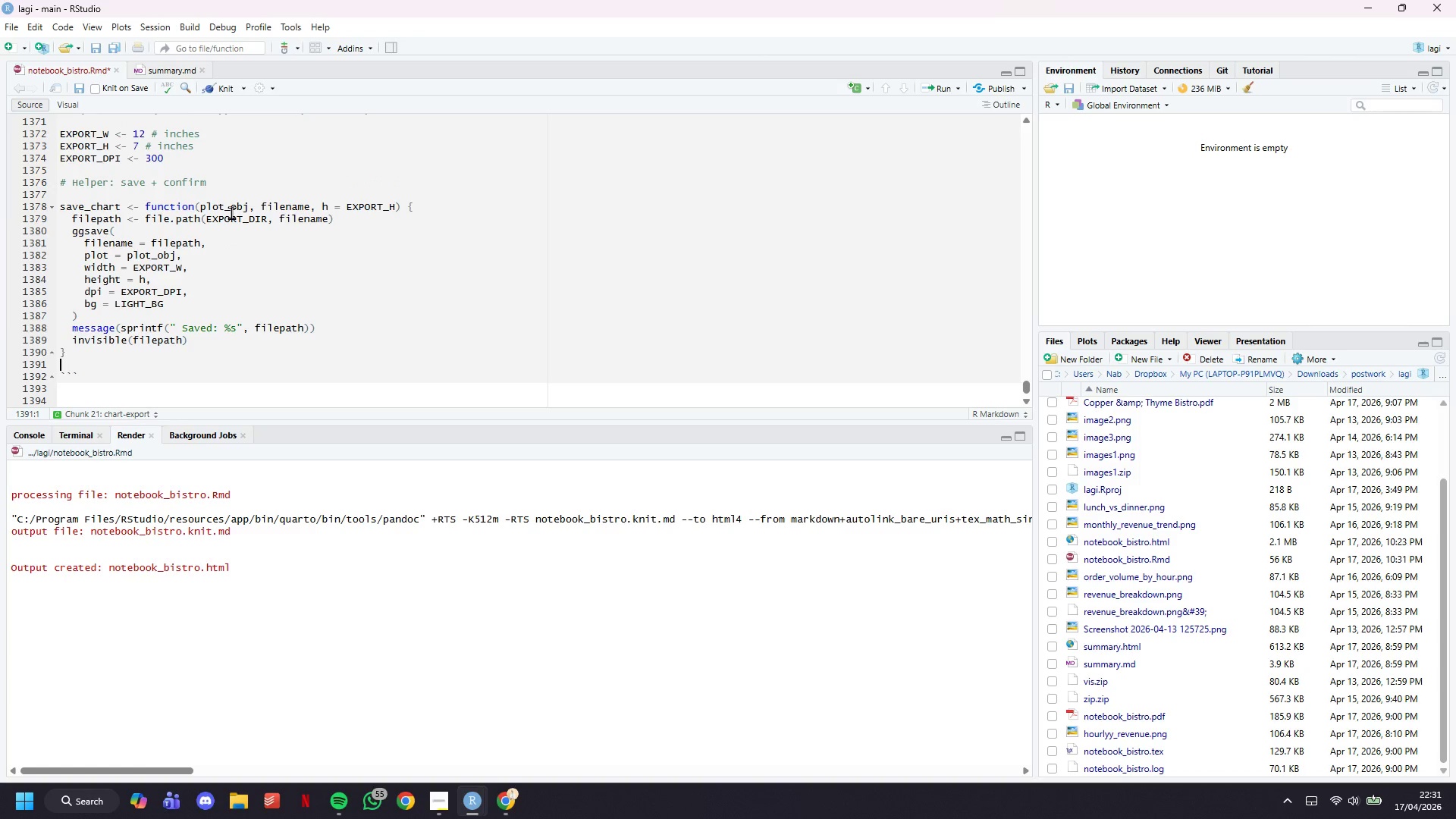 
key(Control+S)
 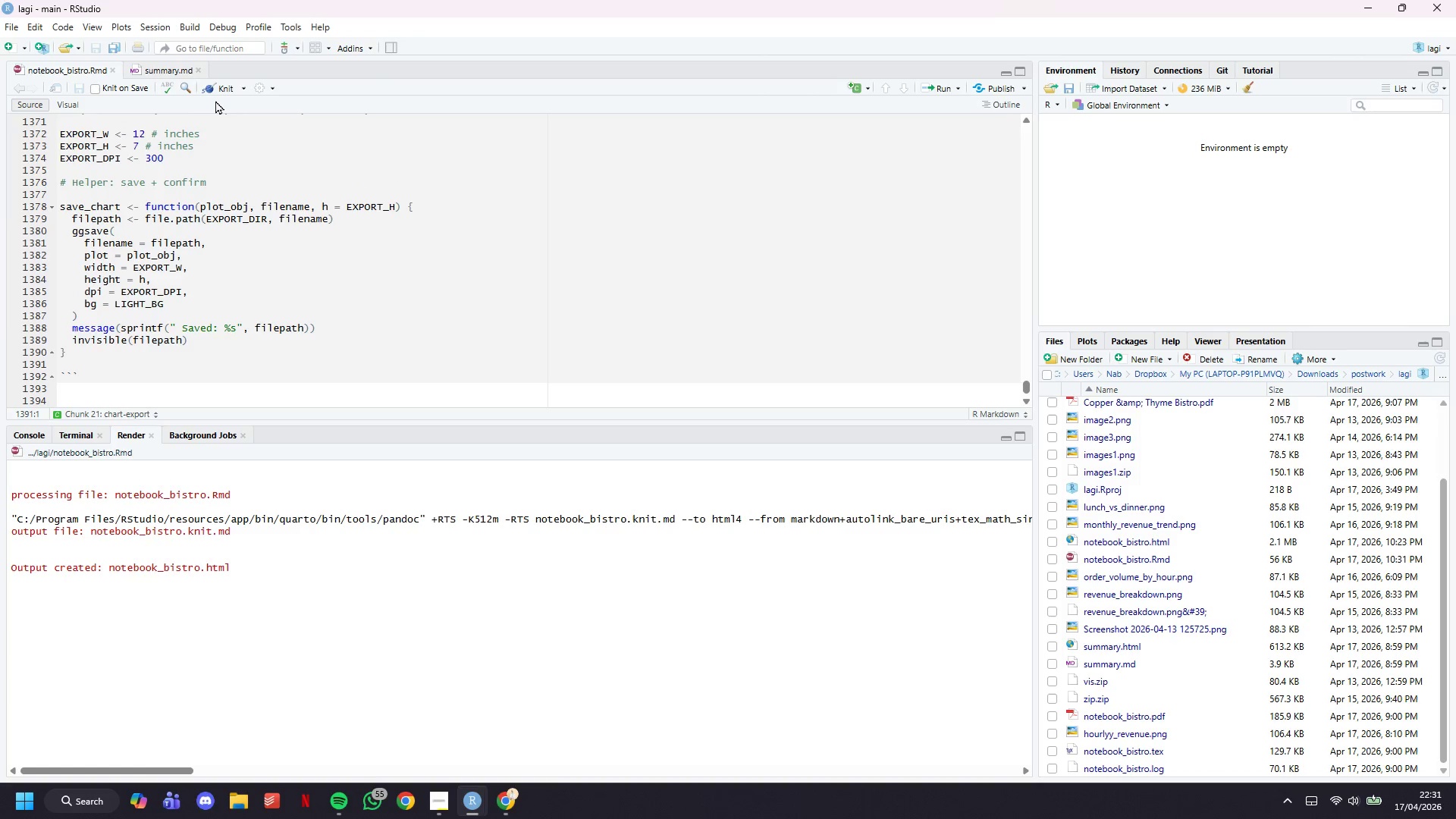 
left_click([234, 87])
 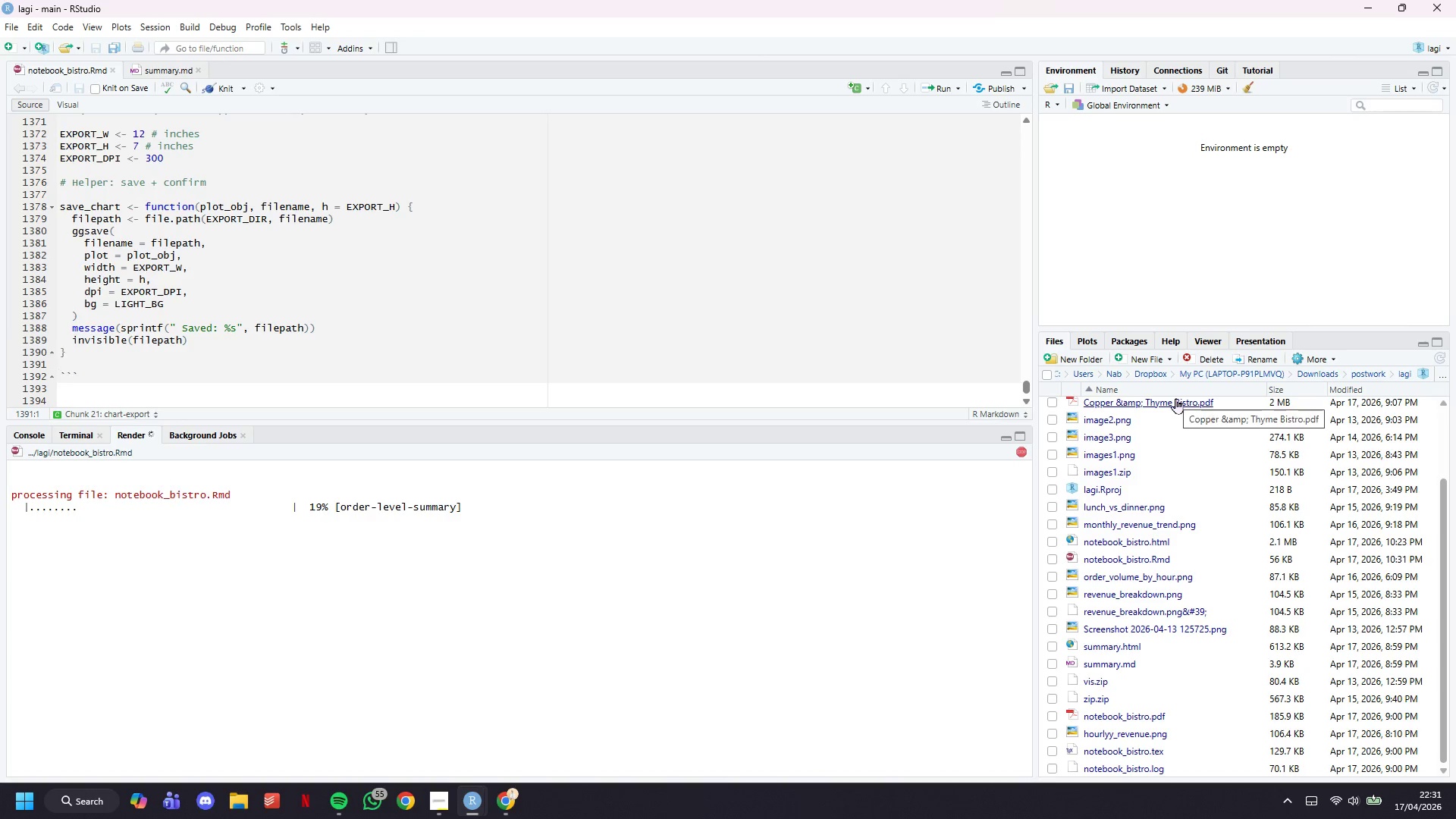 
wait(16.47)
 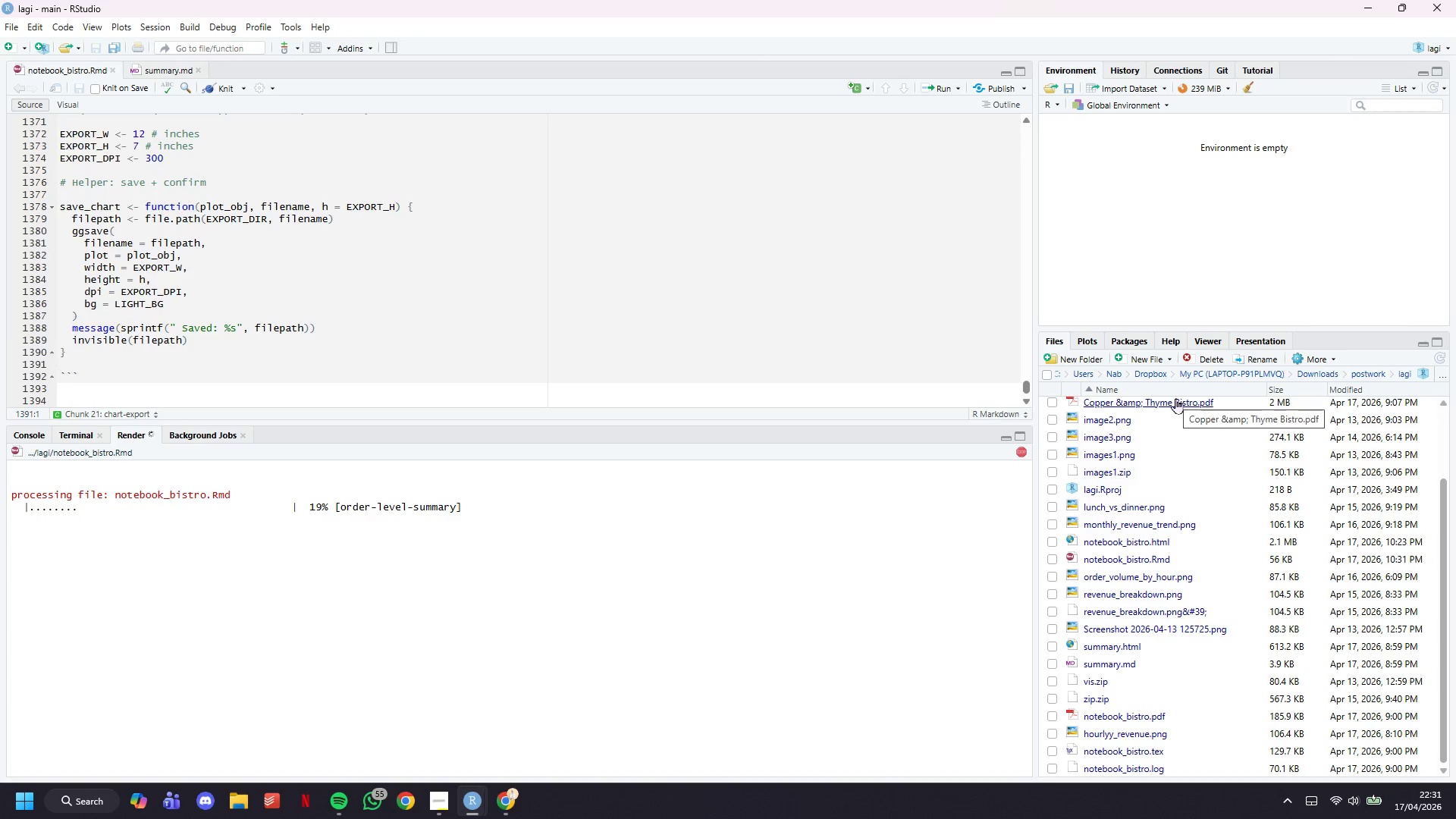 
scroll: coordinate [158, 256], scroll_direction: down, amount: 6.0
 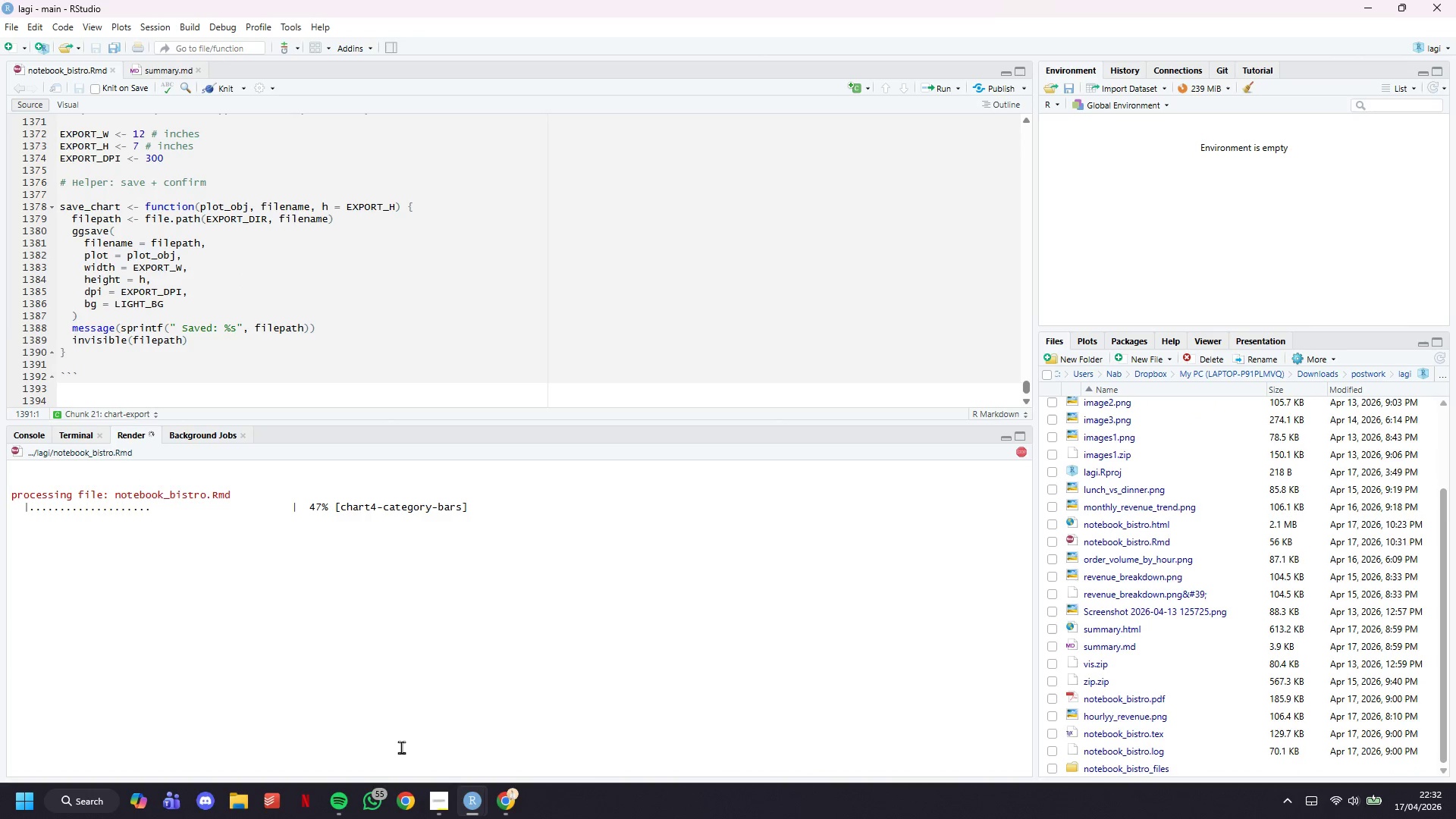 
wait(5.09)
 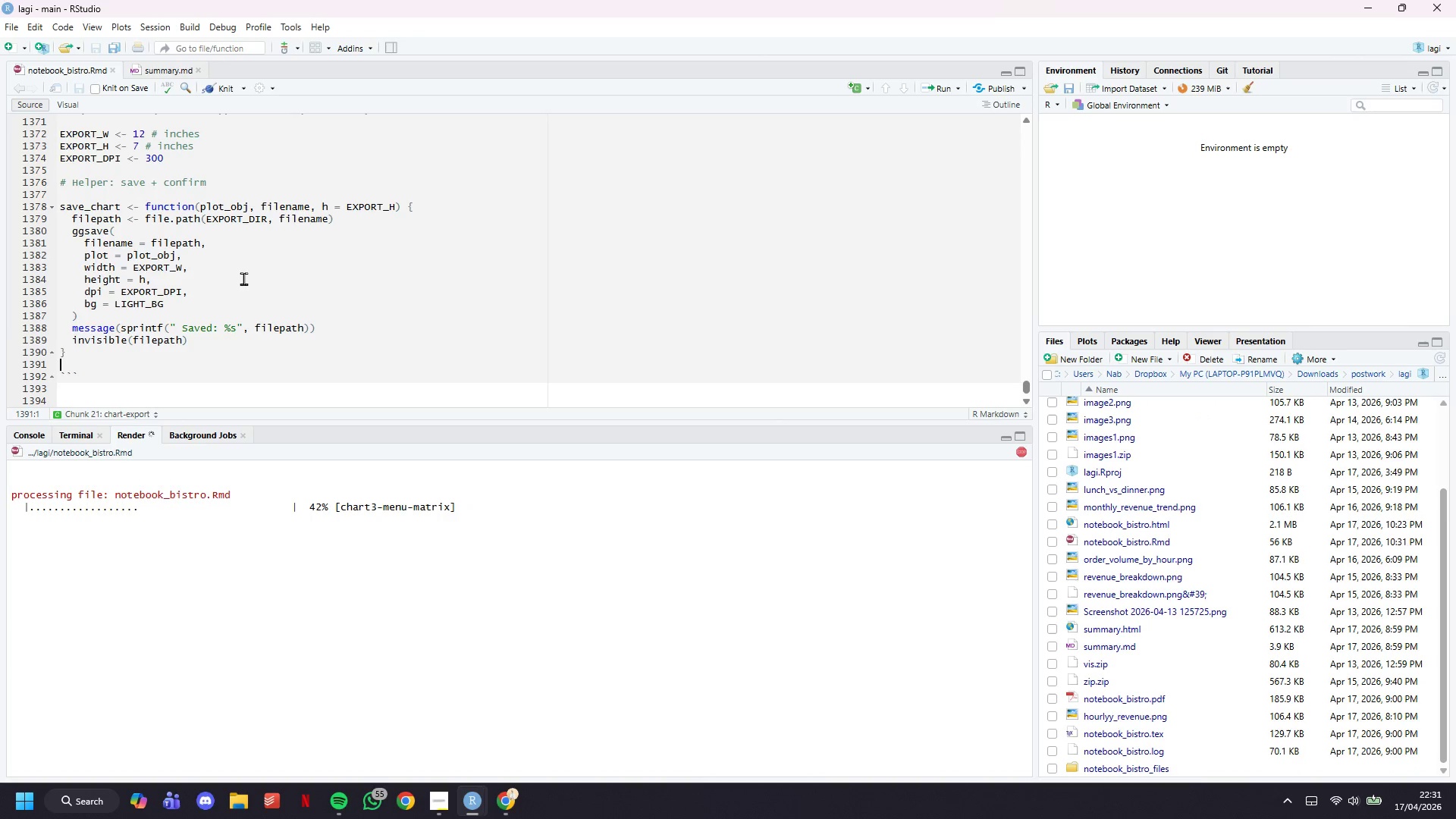 
left_click([447, 747])